 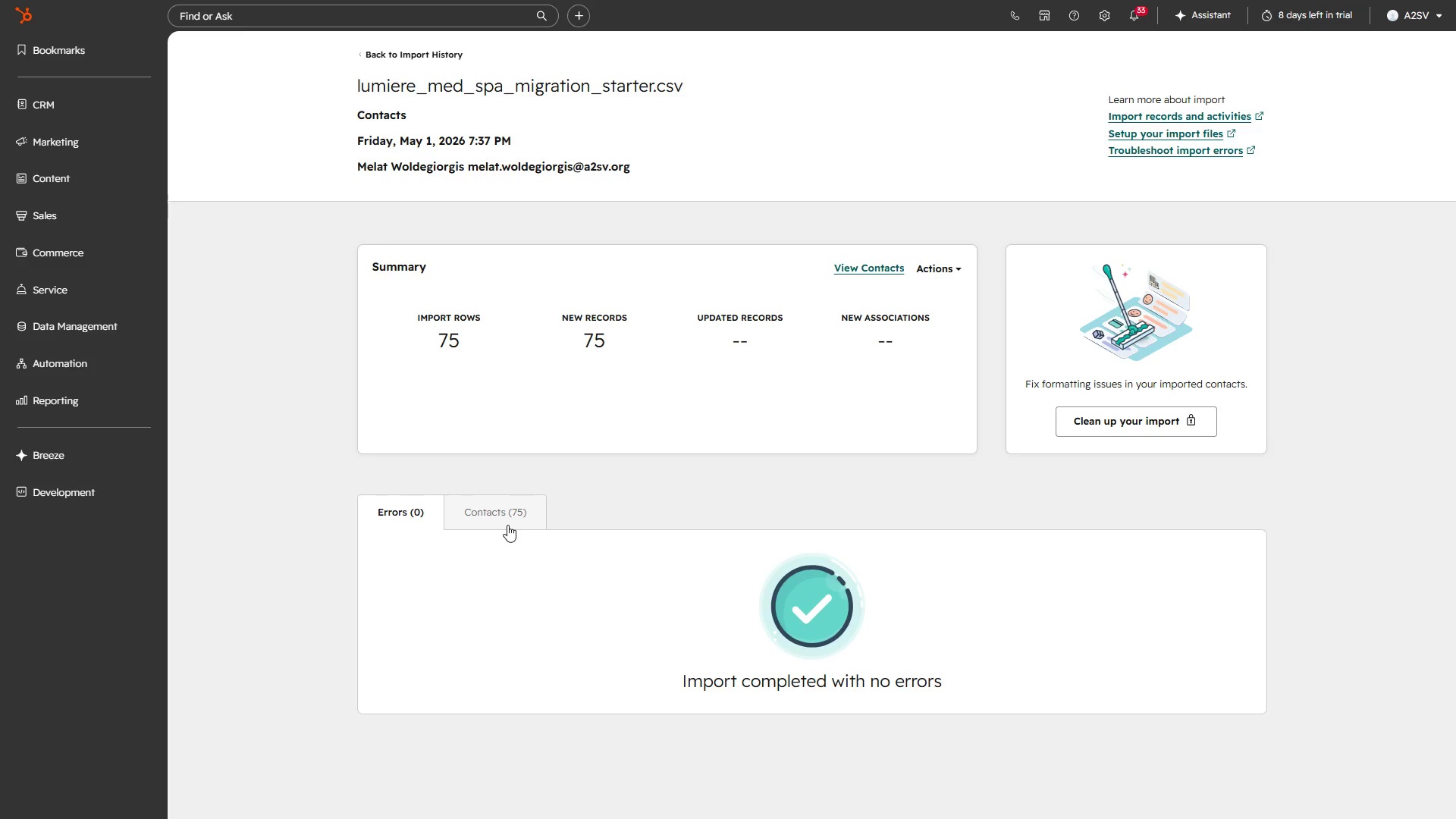 
key(Meta+PrintScreen)
 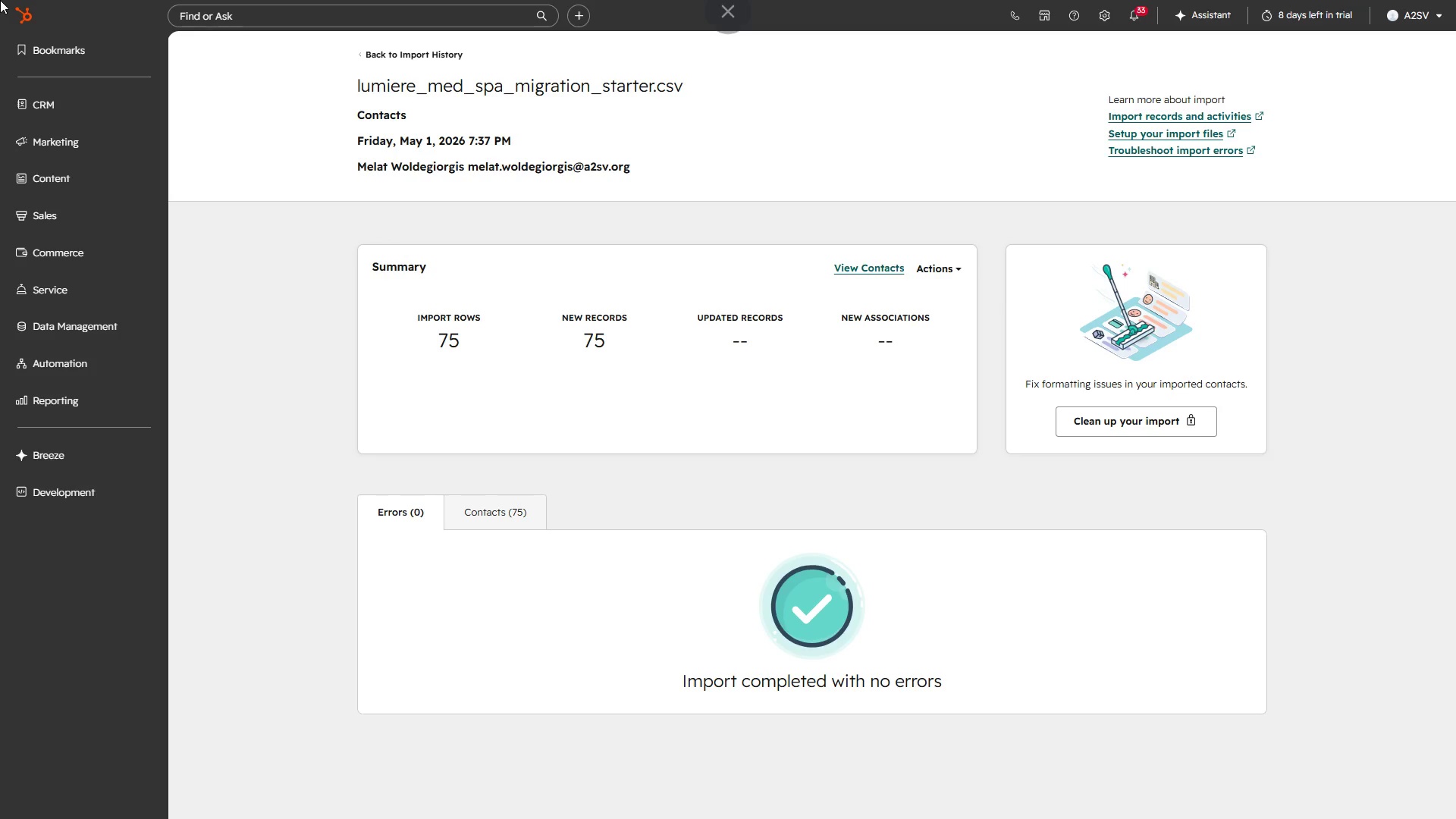 
key(F11)
 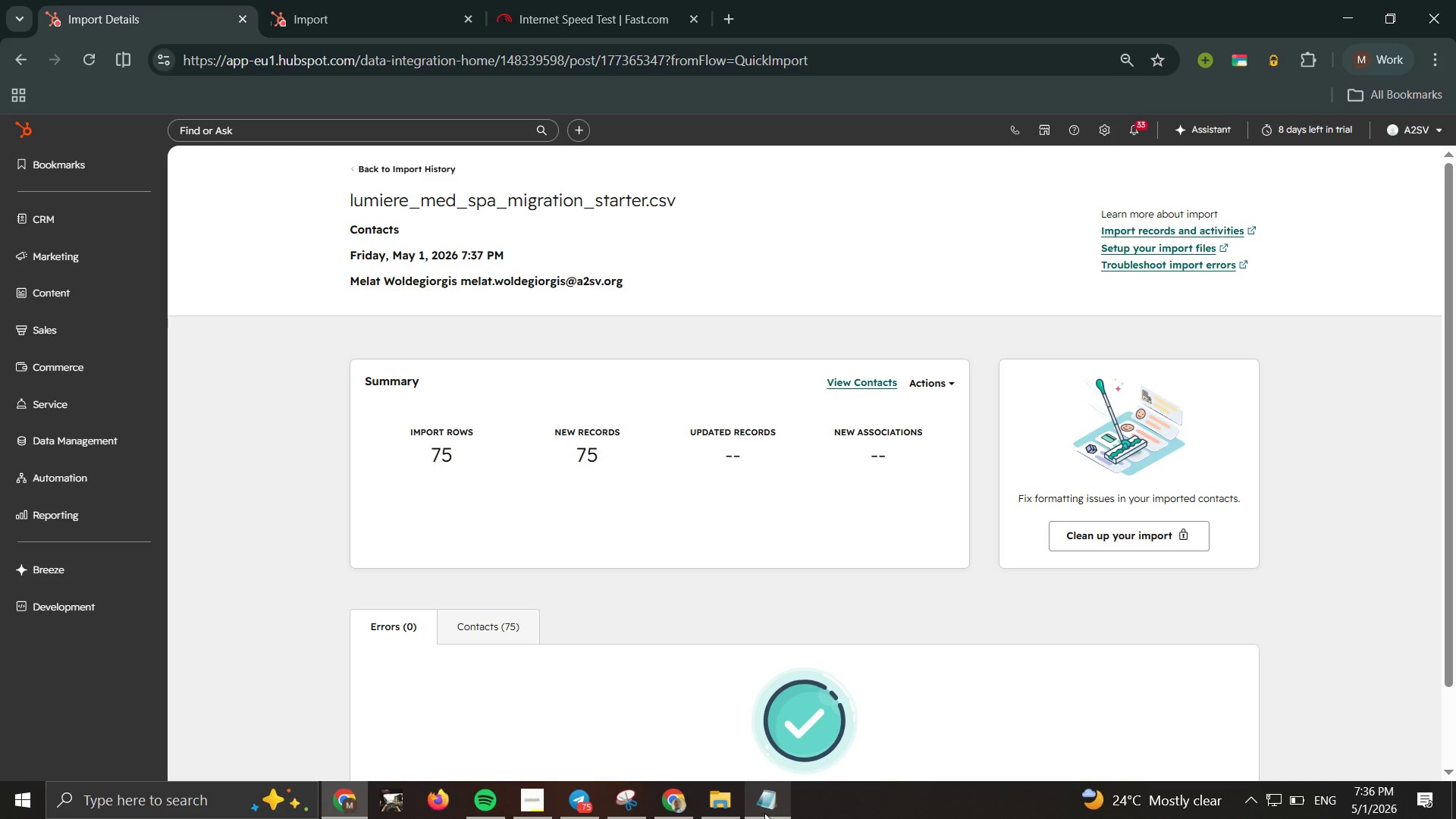 
wait(24.09)
 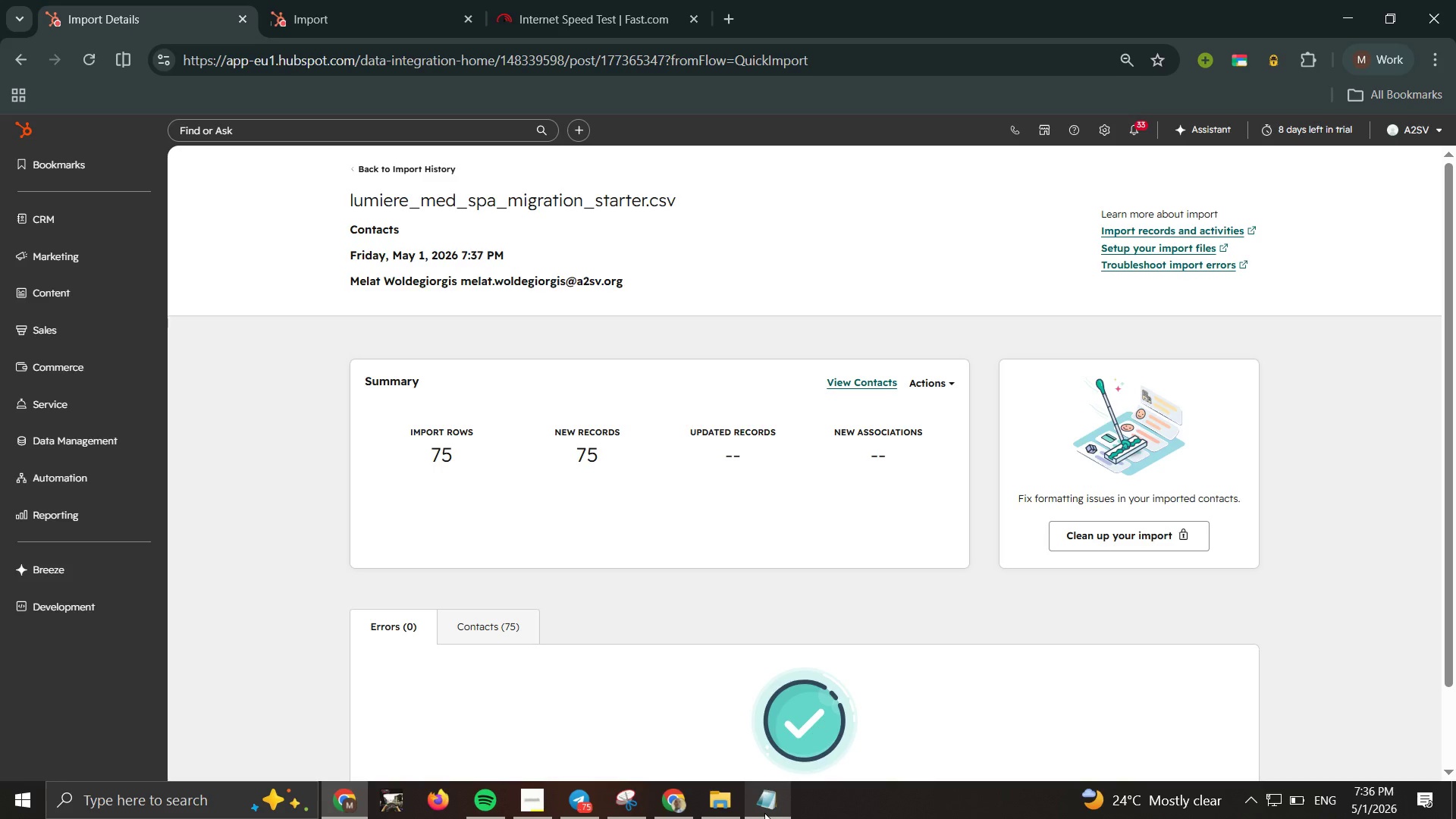 
scroll: coordinate [371, 604], scroll_direction: down, amount: 5.0
 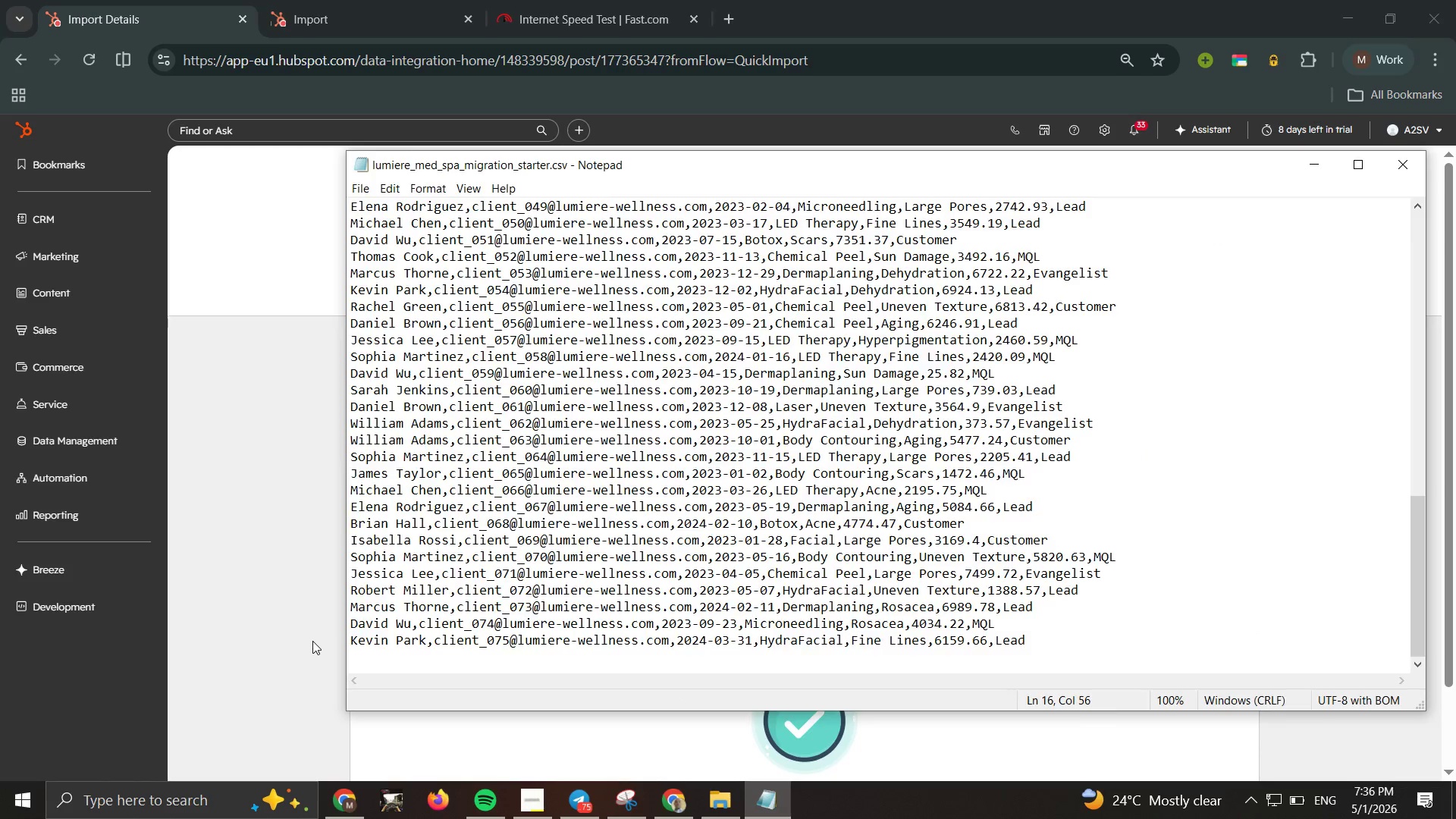 
left_click([312, 641])
 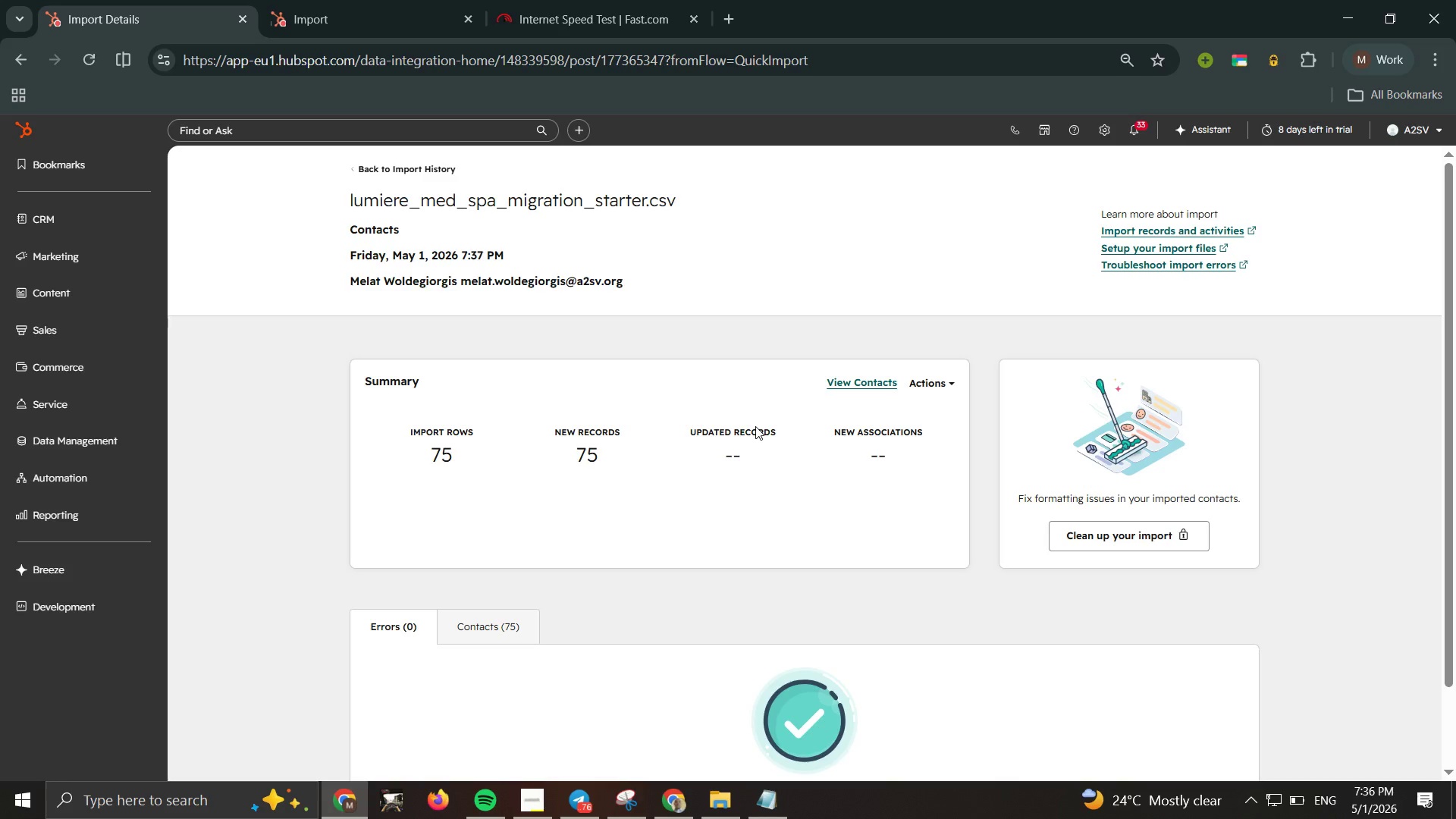 
wait(15.41)
 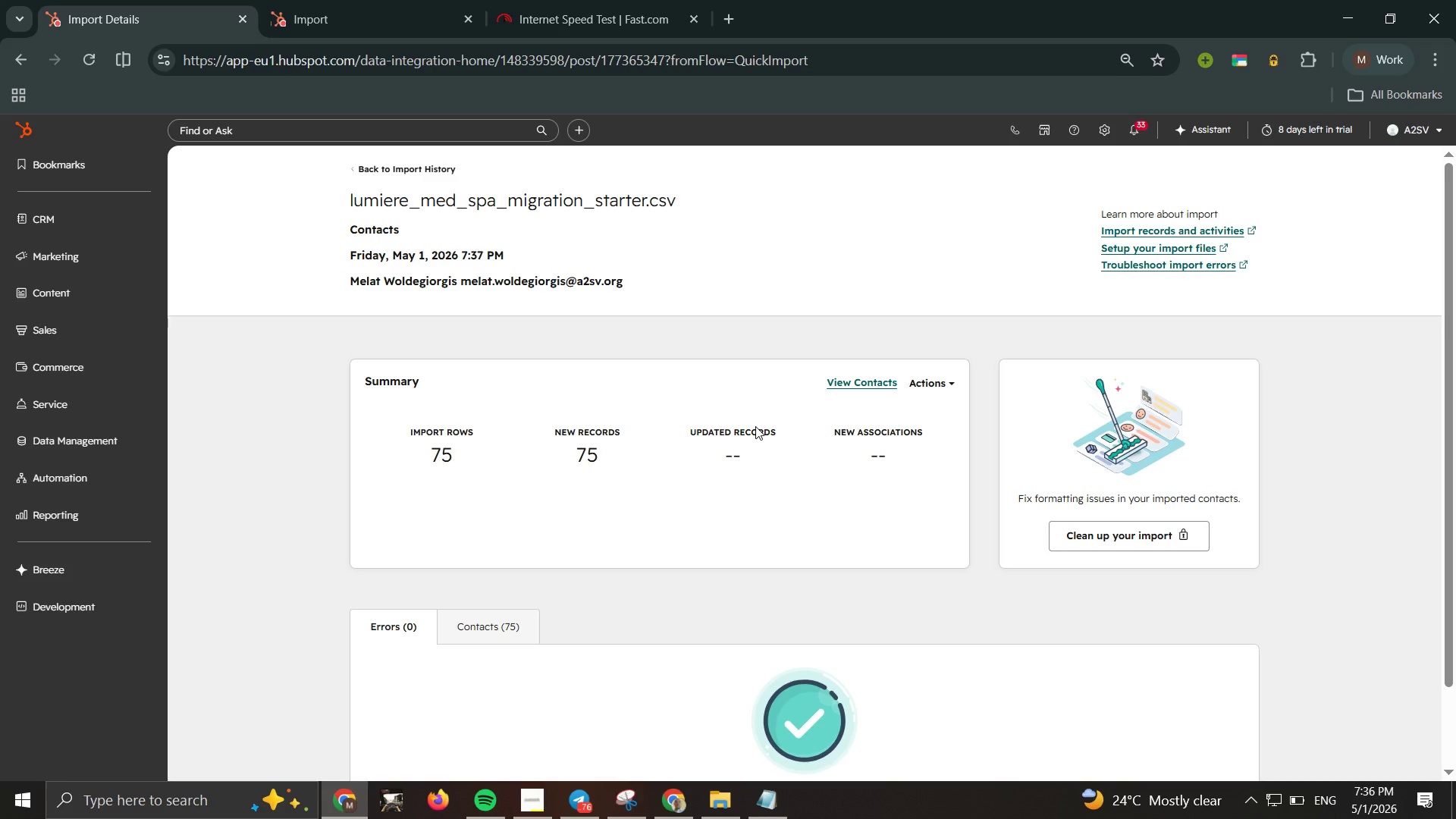 
scroll: coordinate [1019, 547], scroll_direction: up, amount: 4.0
 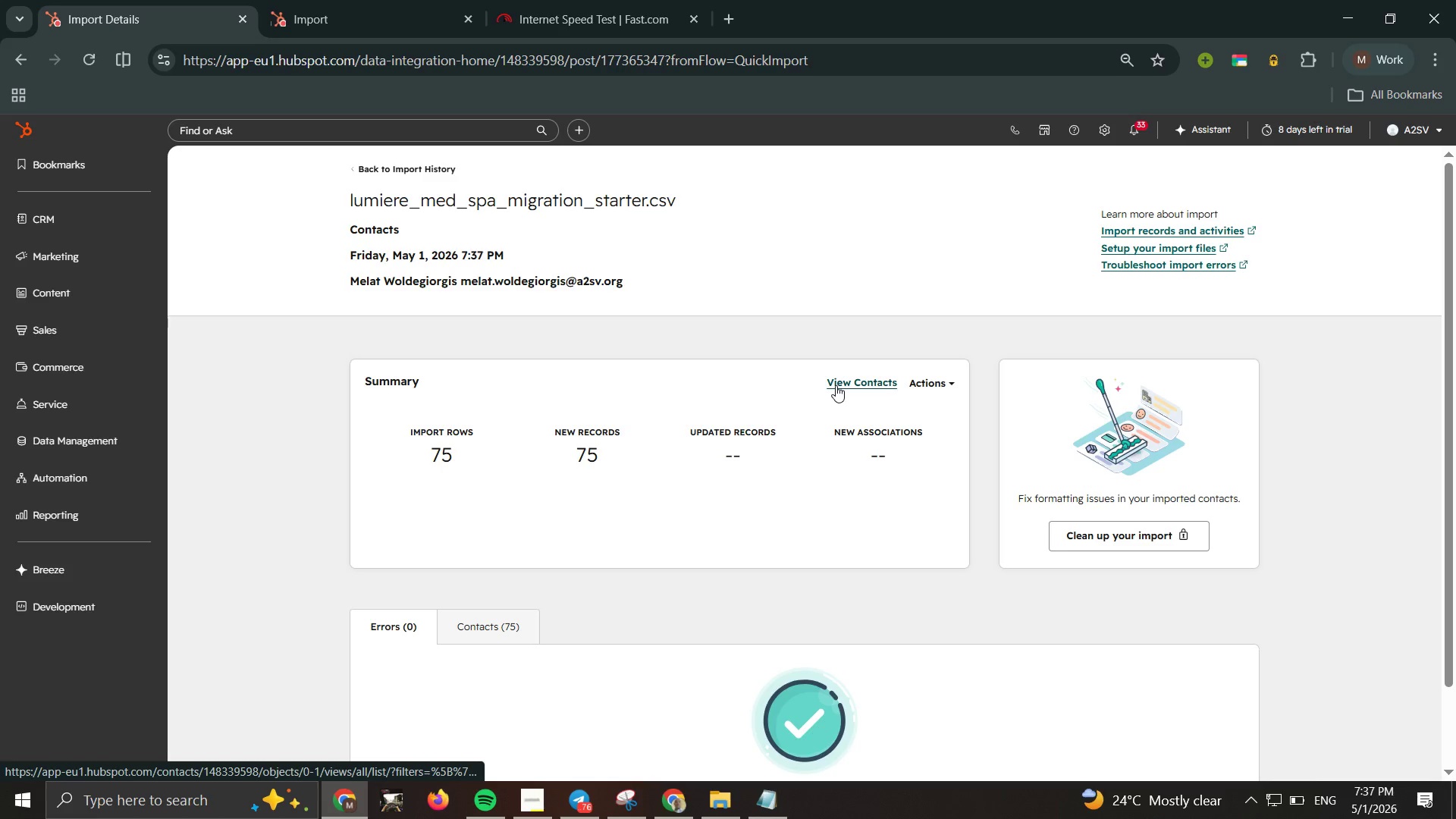 
left_click([838, 385])
 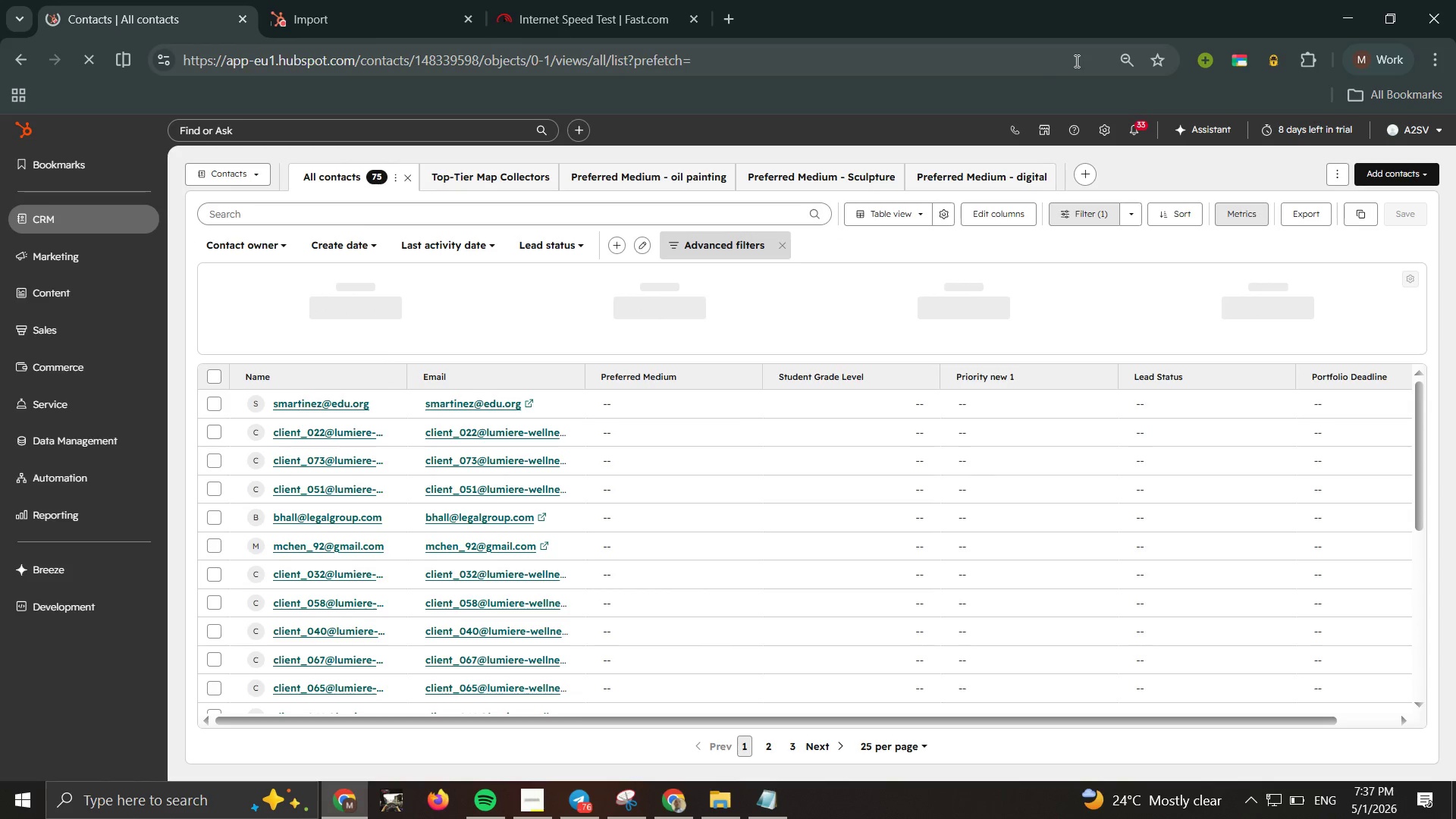 
wait(29.59)
 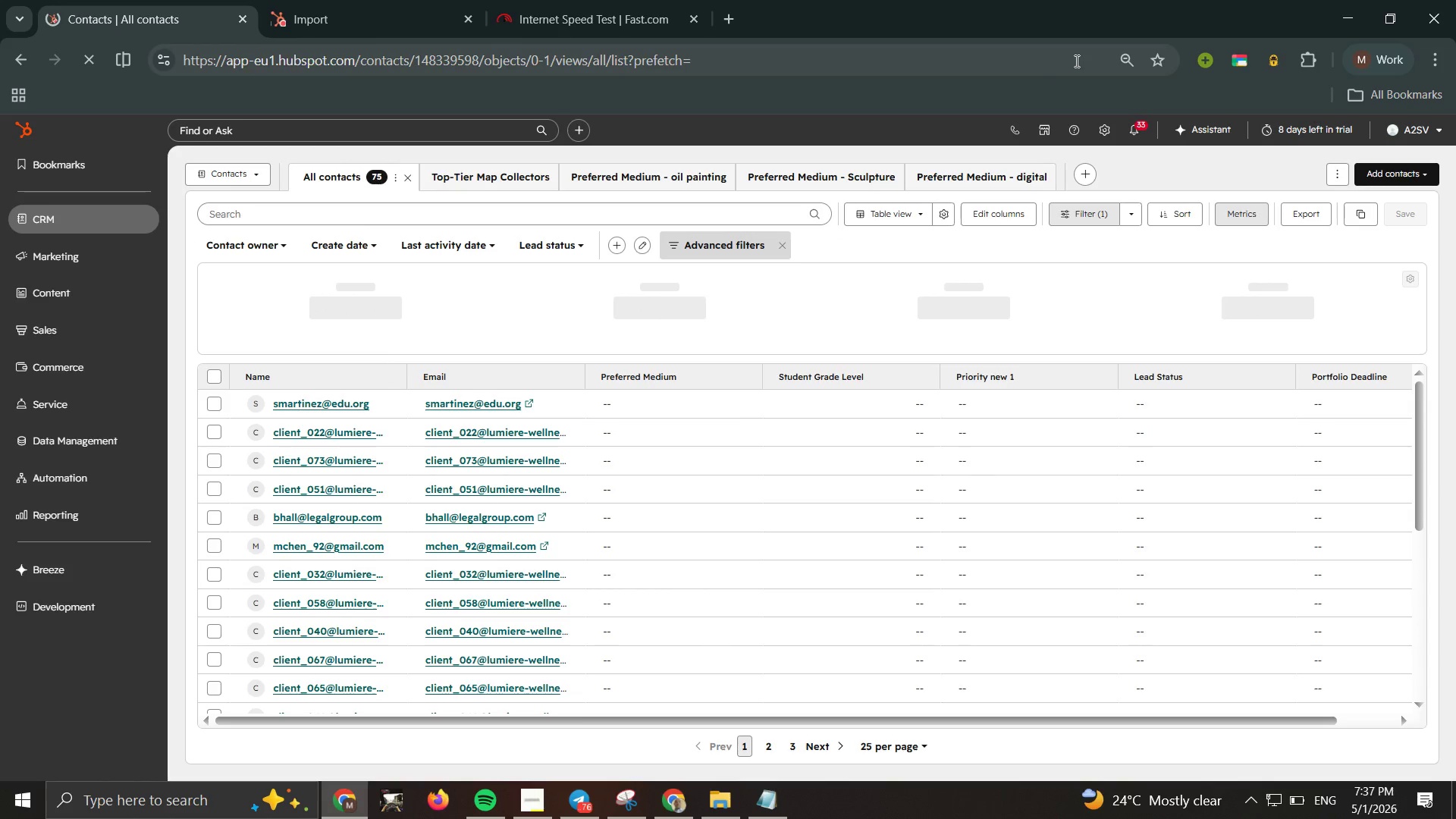 
left_click([542, 178])
 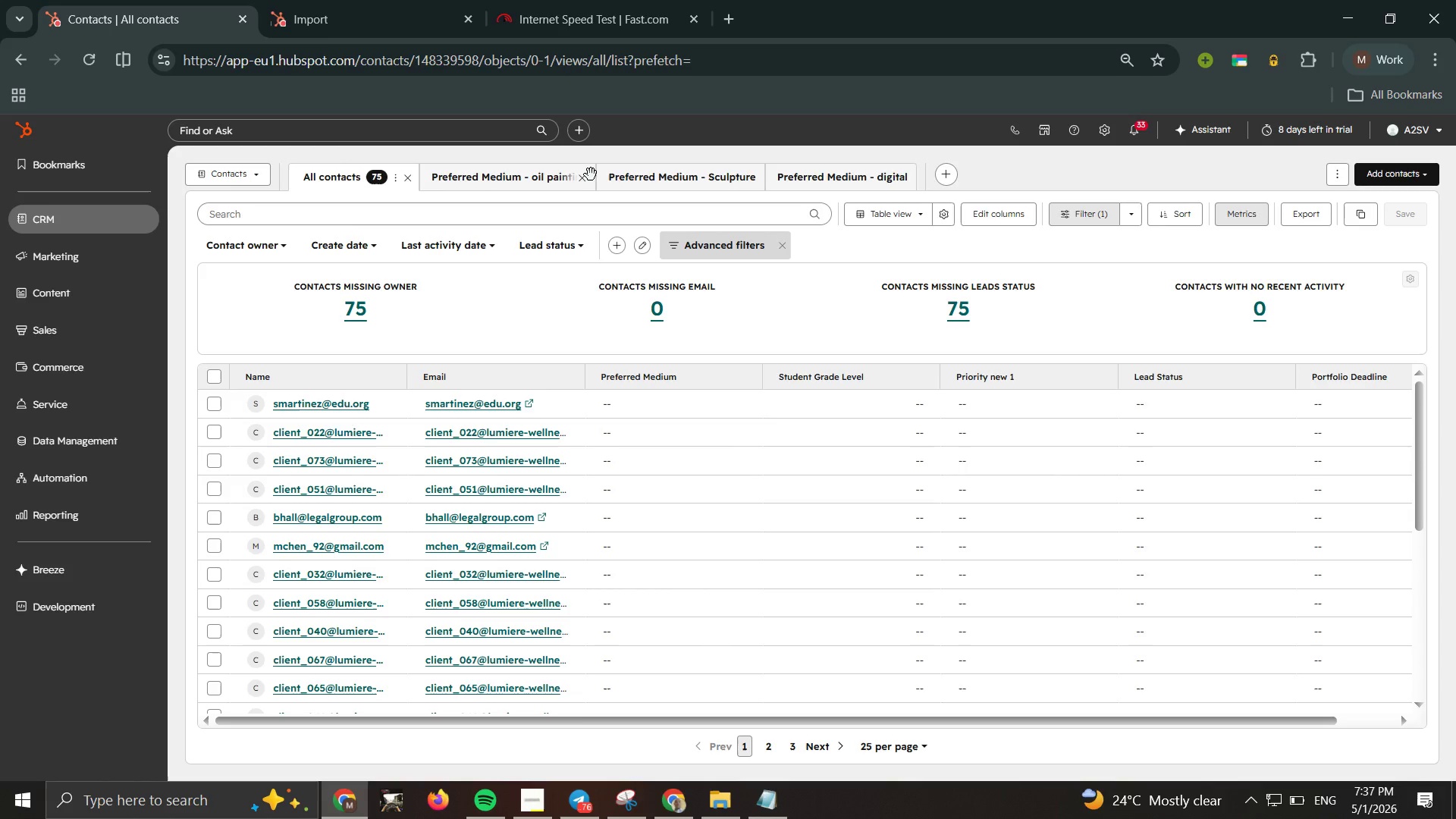 
left_click([586, 184])
 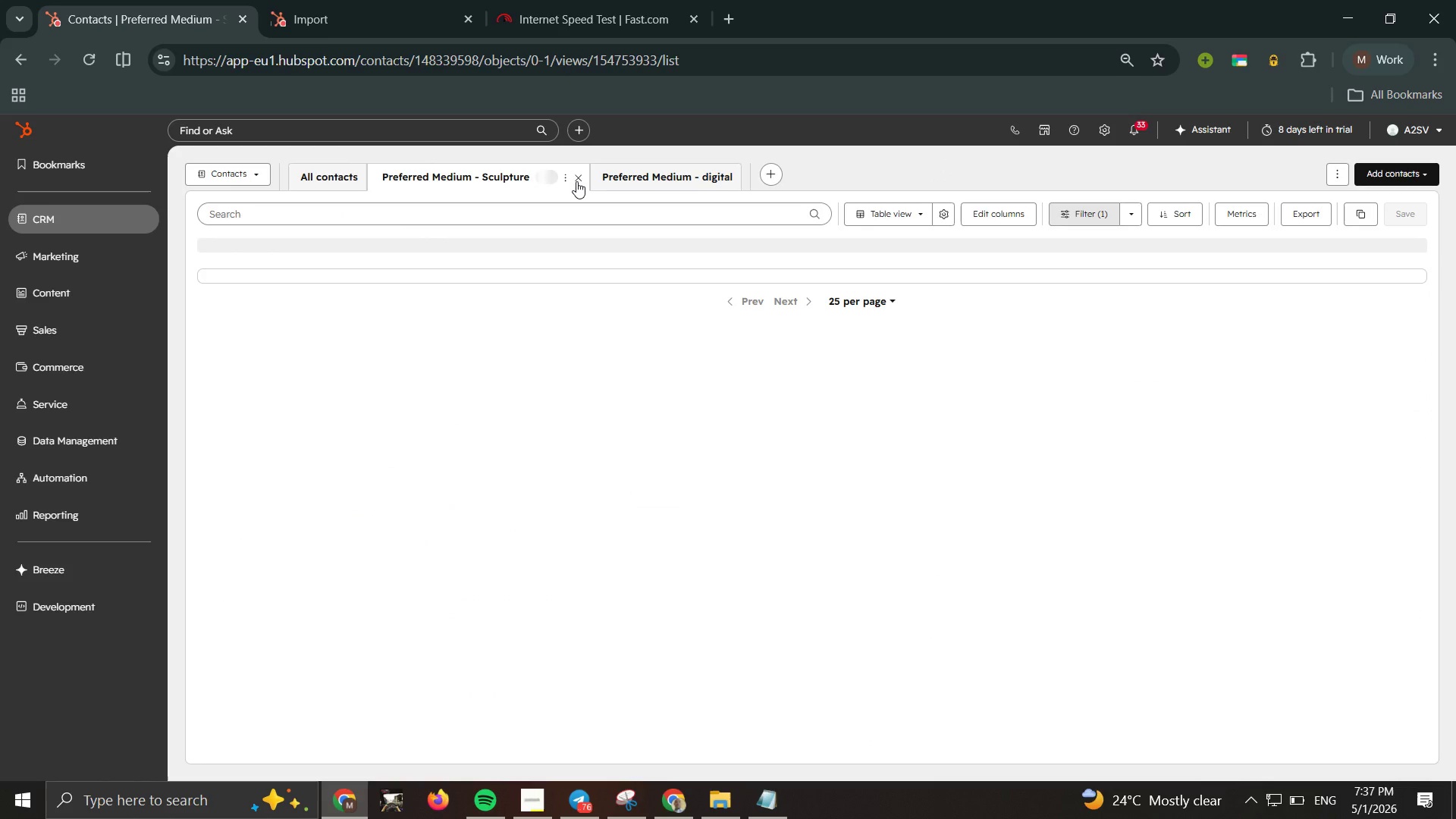 
left_click([573, 181])
 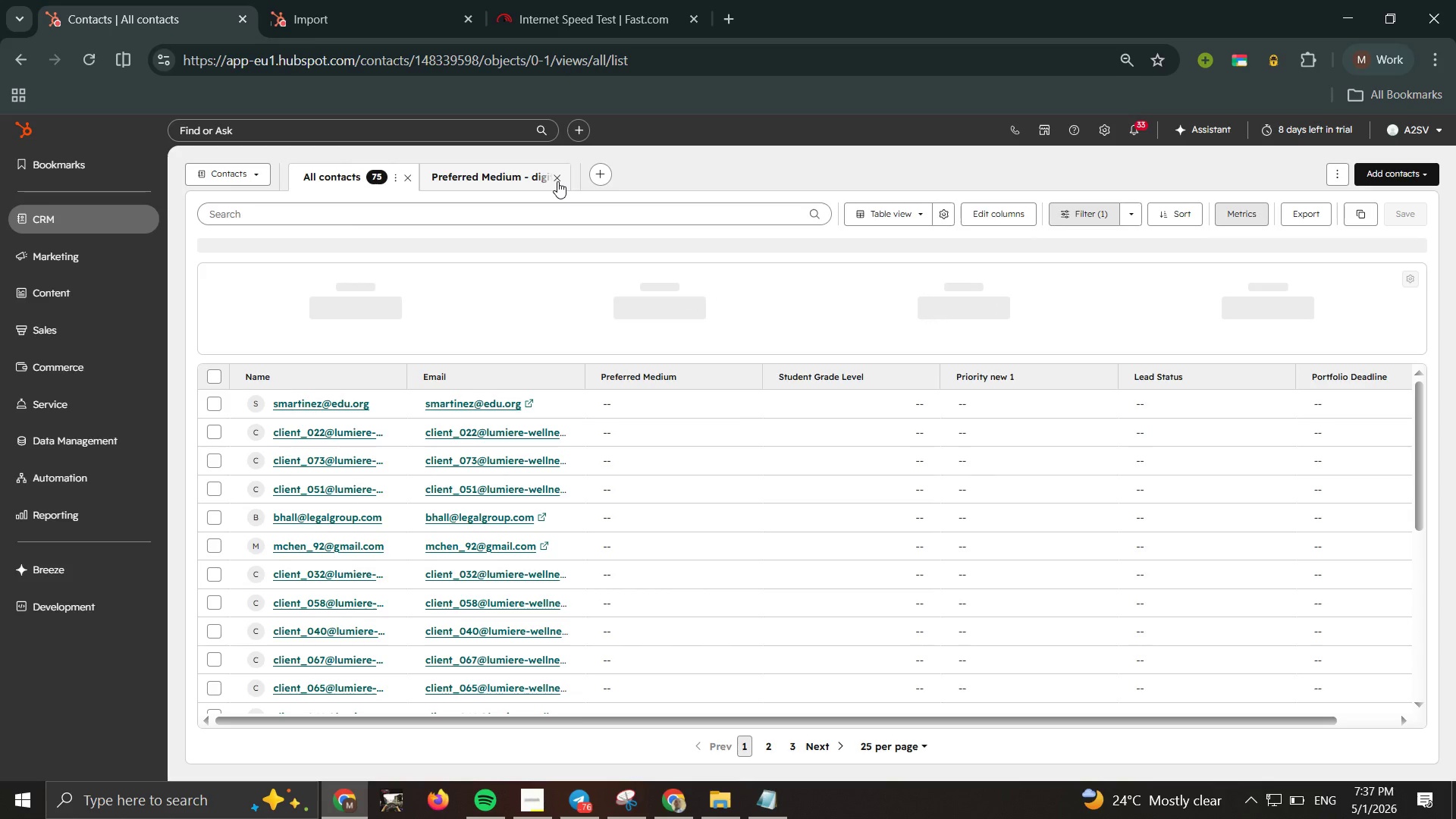 
left_click([557, 181])
 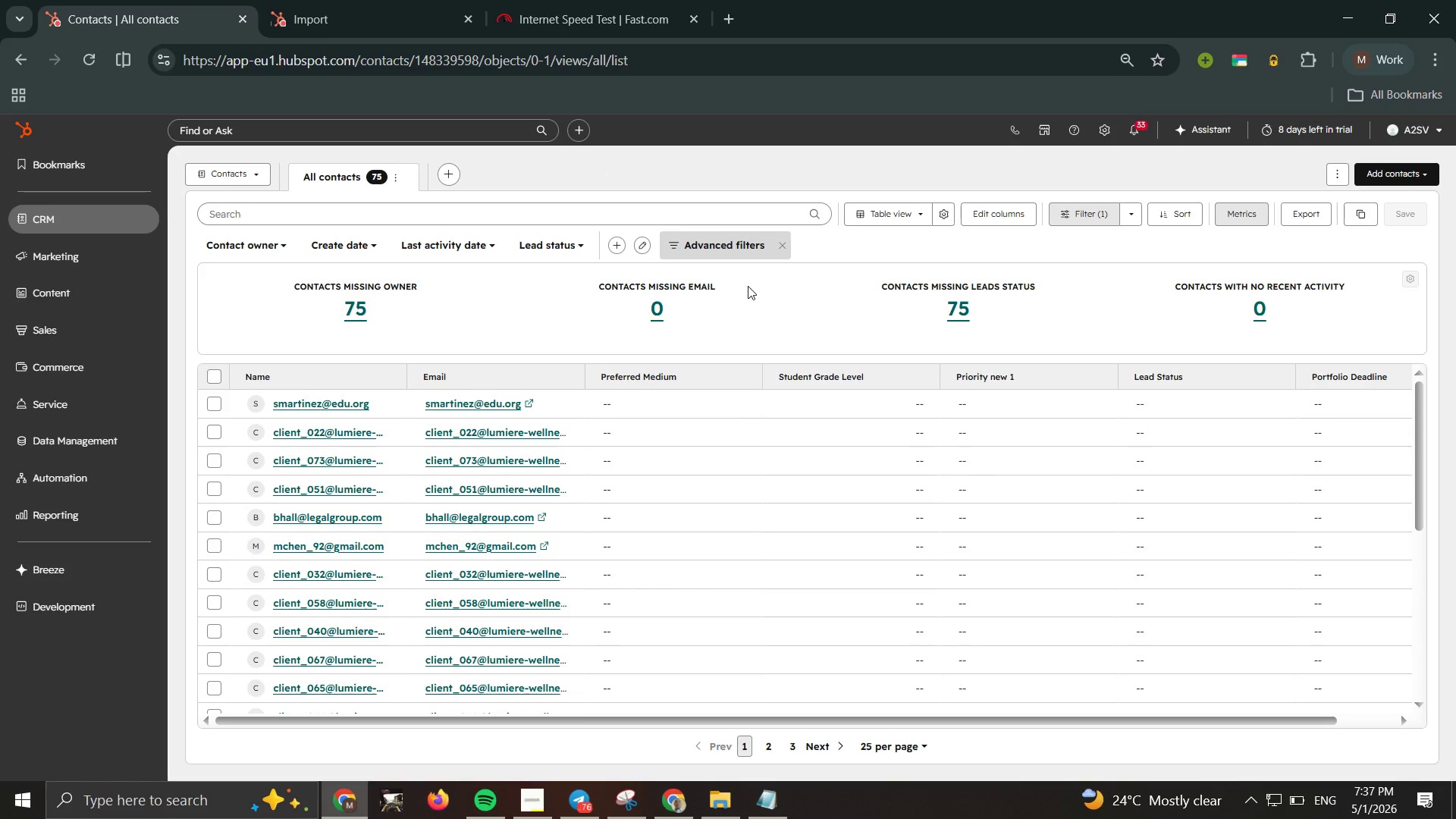 
wait(16.78)
 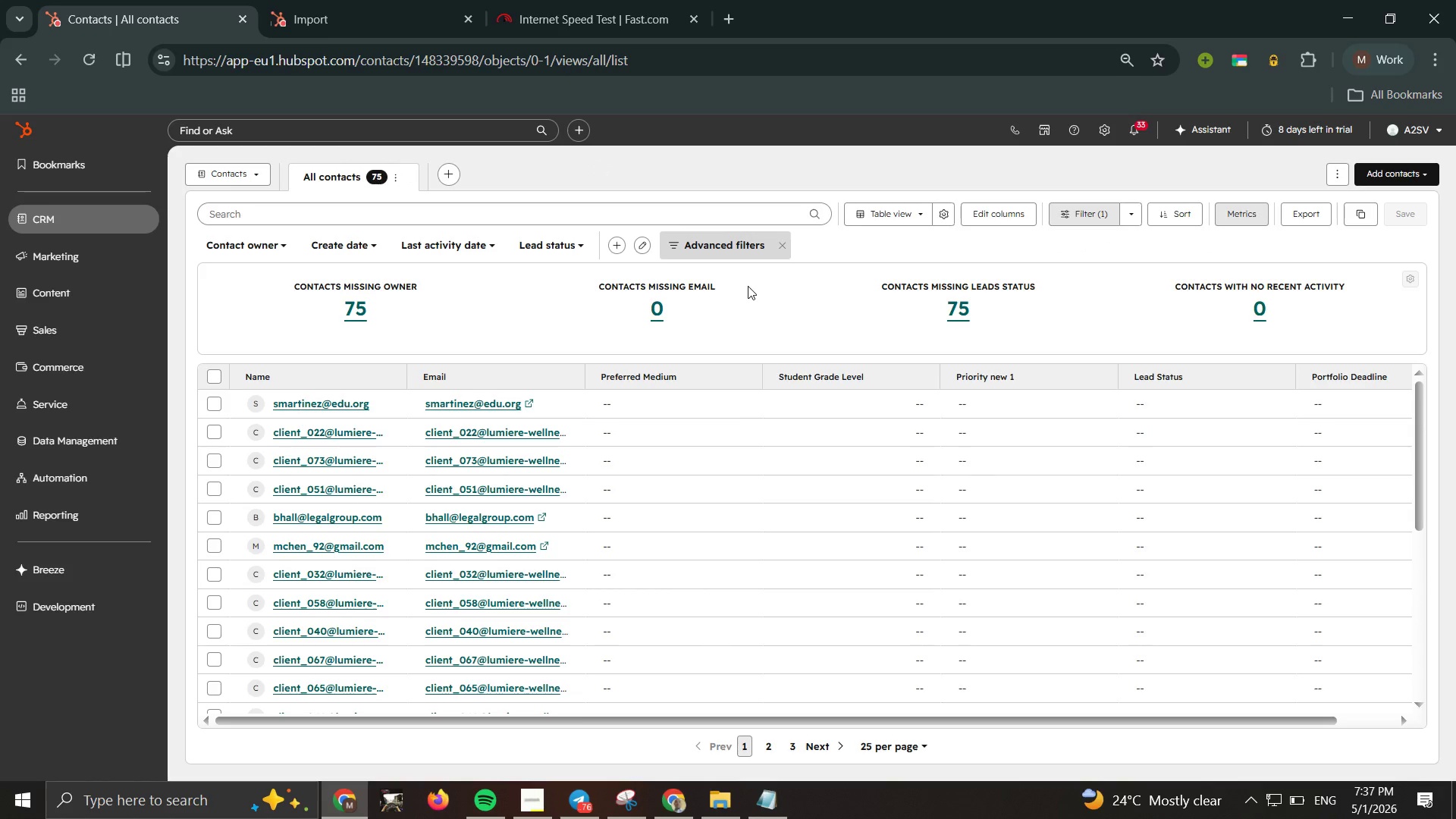 
left_click_drag(start_coordinate=[983, 215], to_coordinate=[993, 200])
 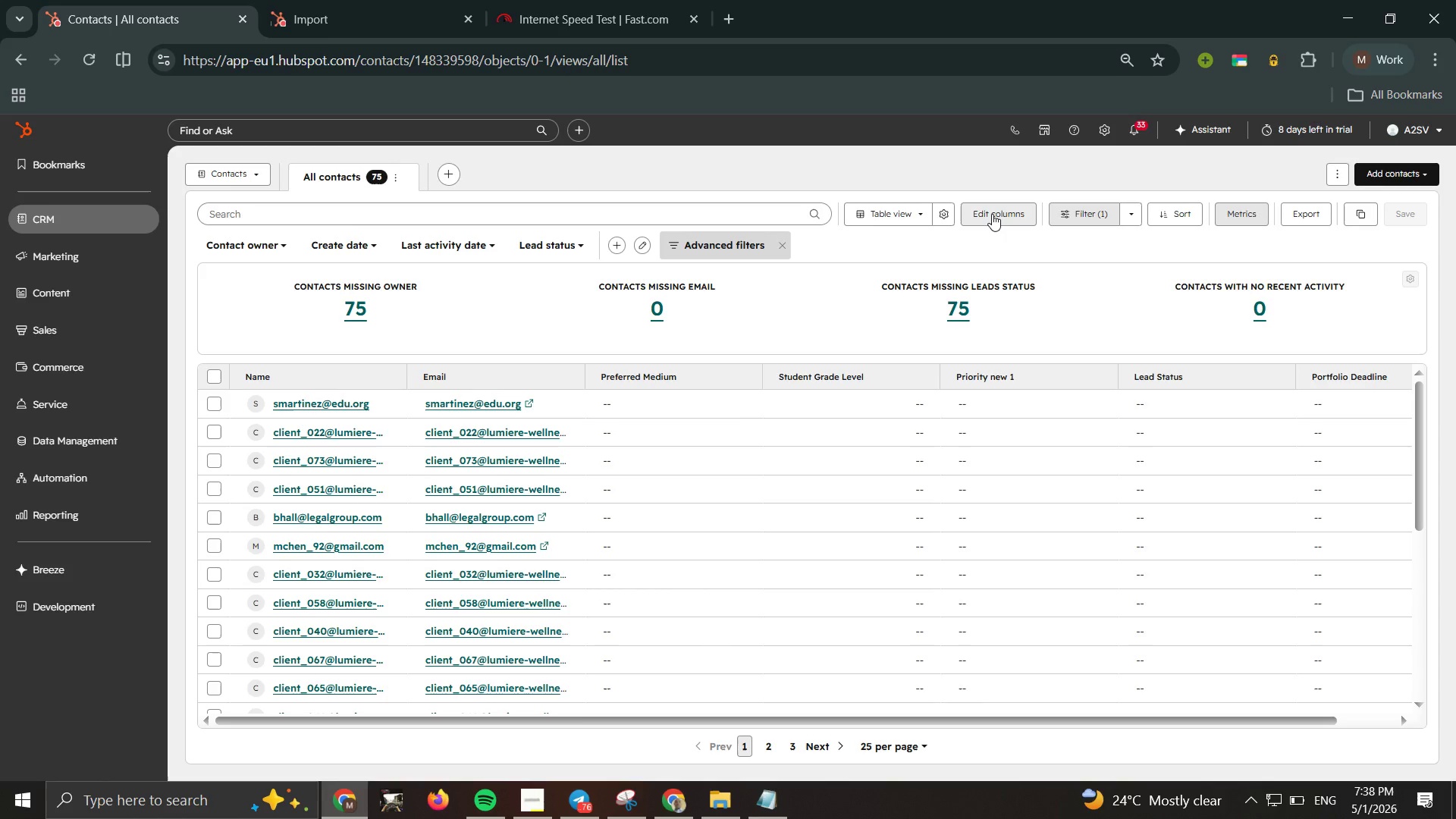 
left_click_drag(start_coordinate=[992, 214], to_coordinate=[1006, 205])
 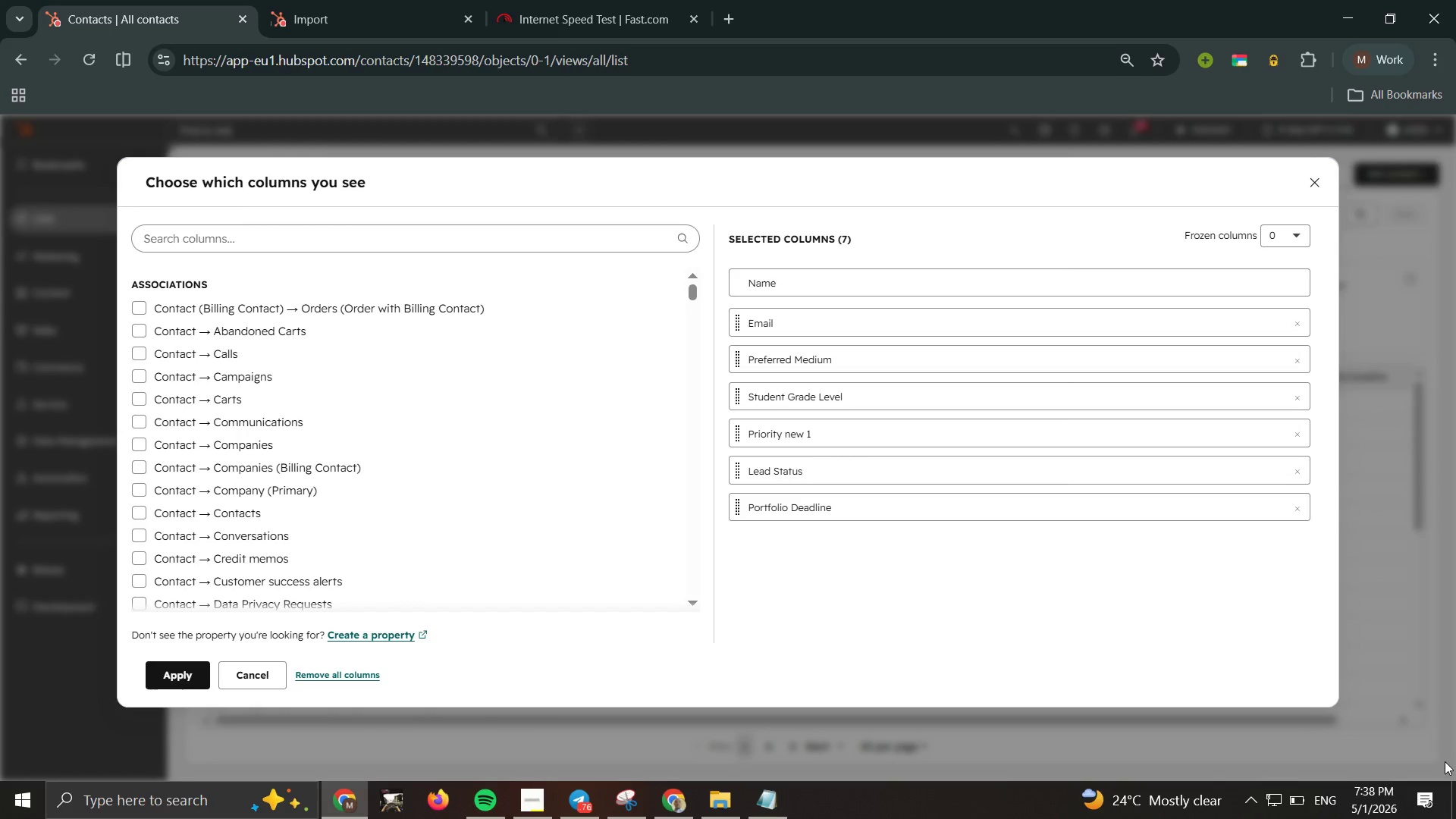 
wait(9.88)
 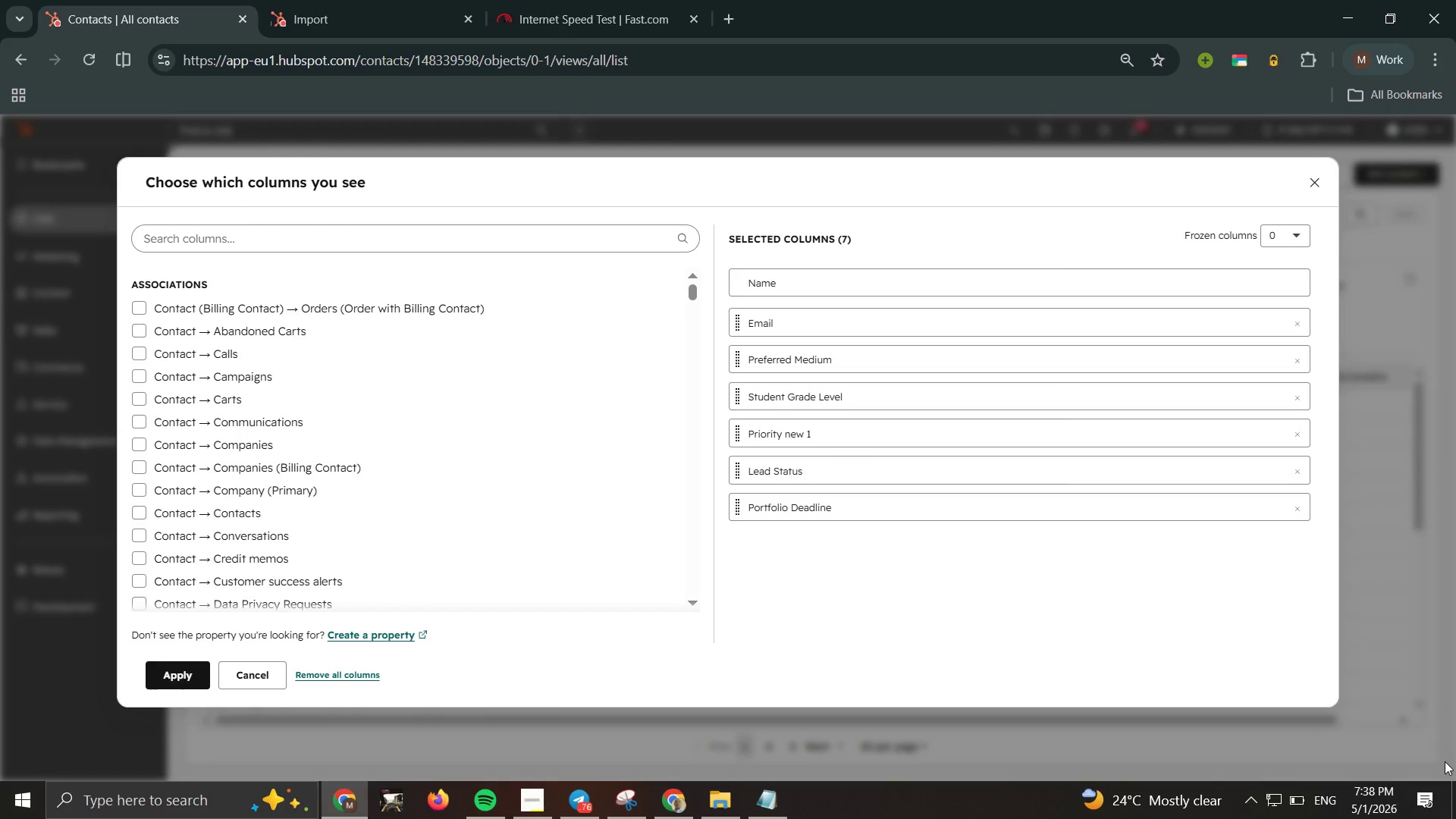 
left_click([1302, 356])
 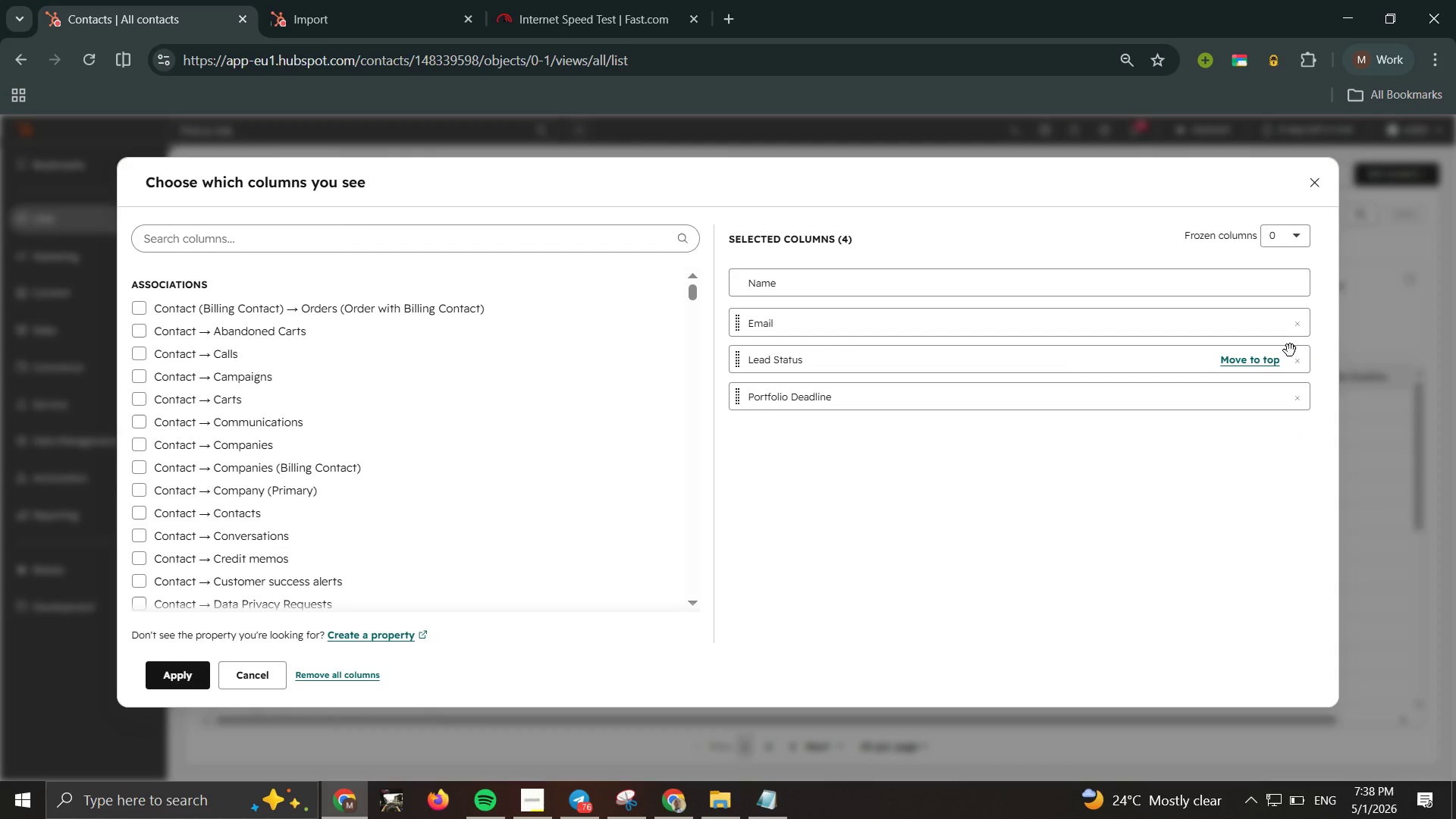 
left_click([1290, 357])
 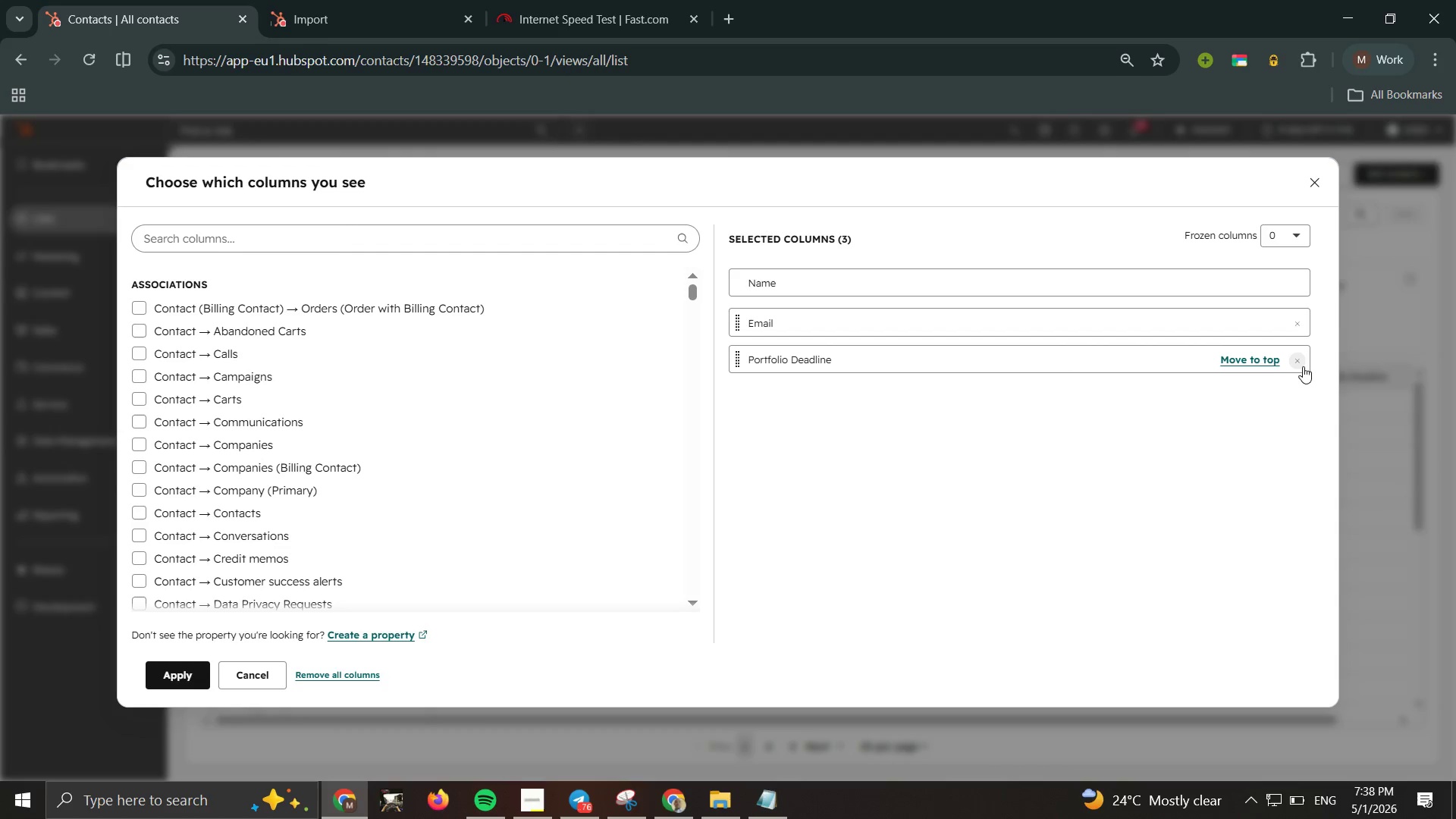 
left_click([1302, 364])
 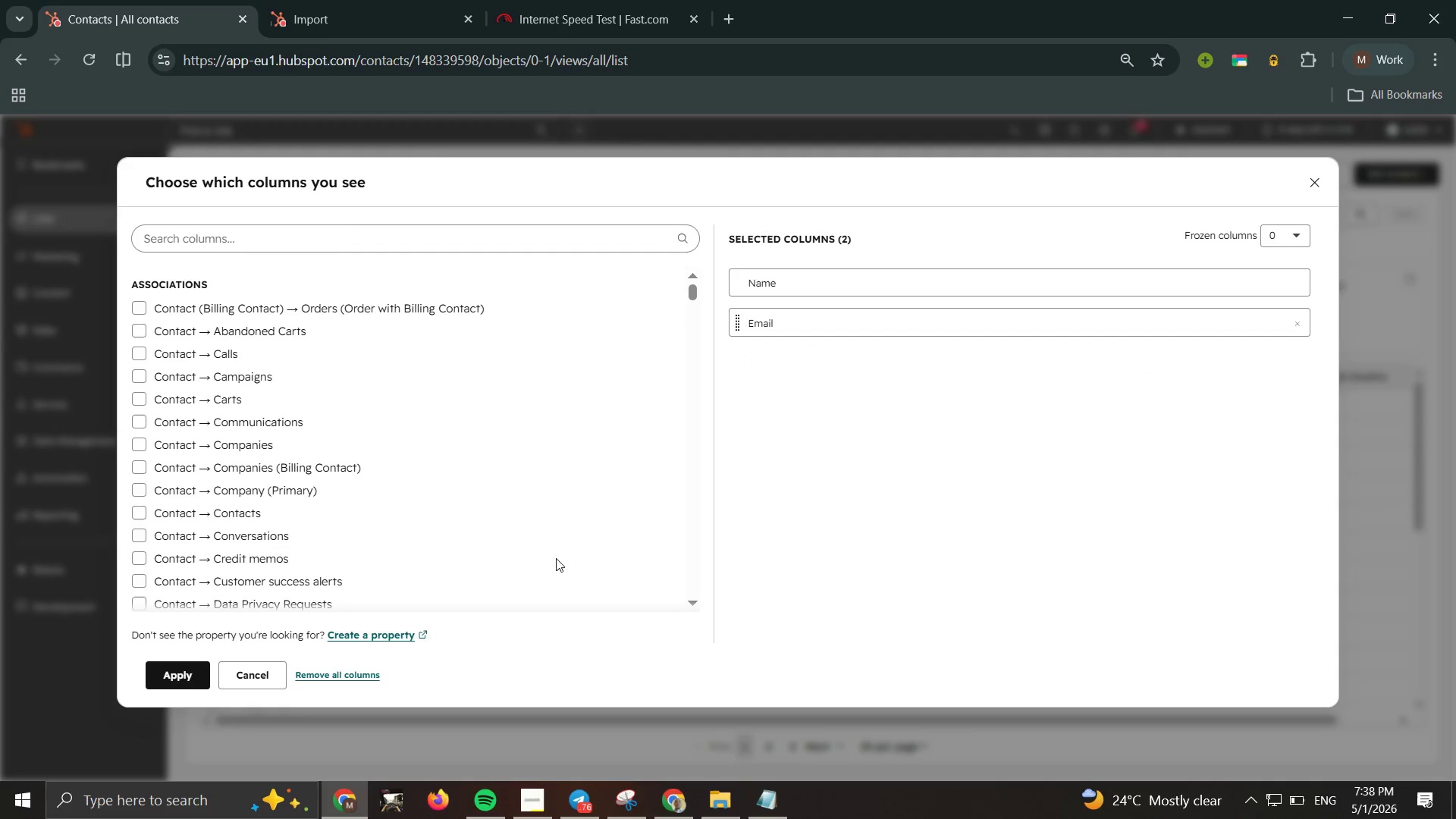 
scroll: coordinate [560, 554], scroll_direction: down, amount: 15.0
 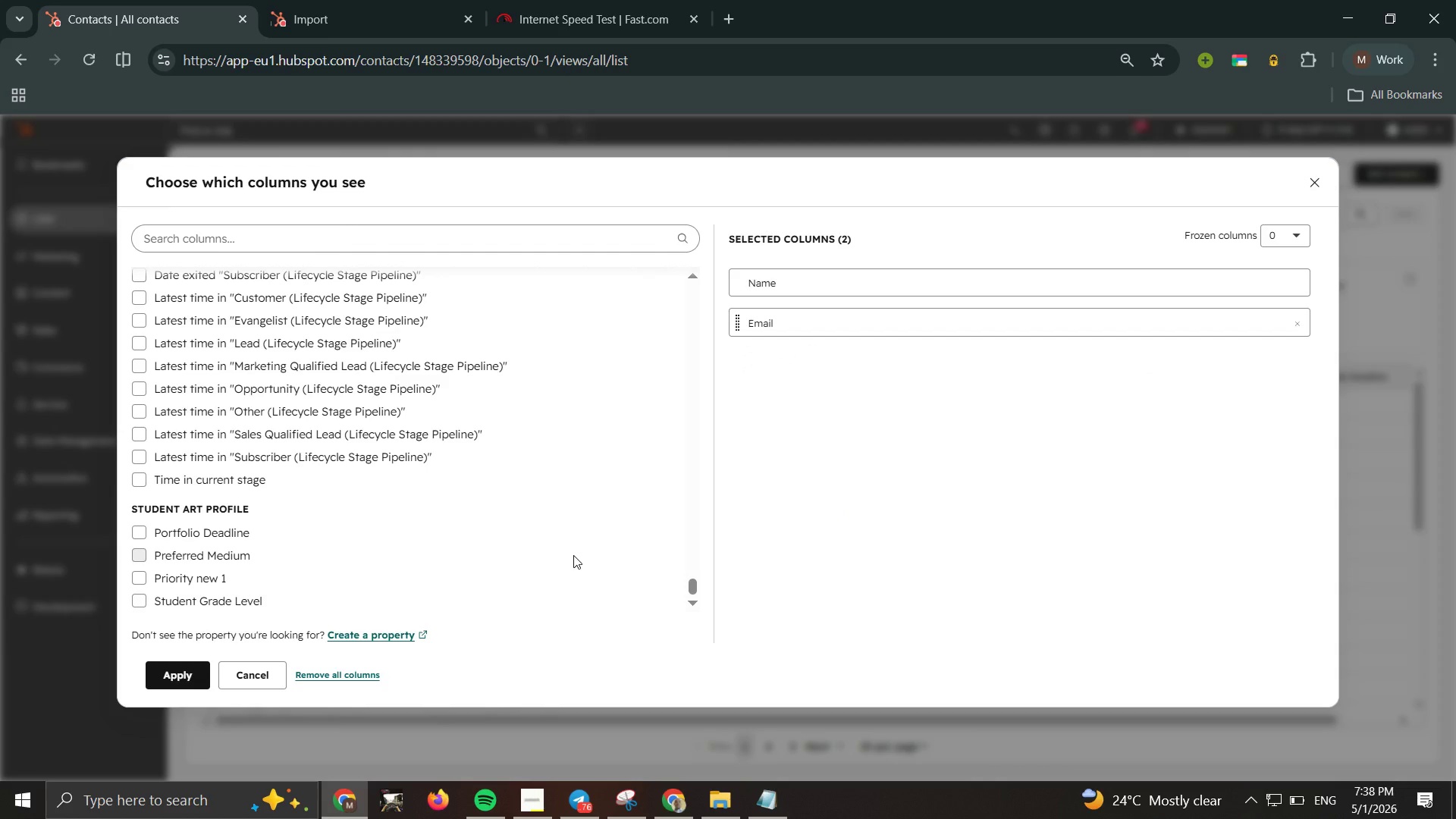 
scroll: coordinate [585, 551], scroll_direction: up, amount: 7.0
 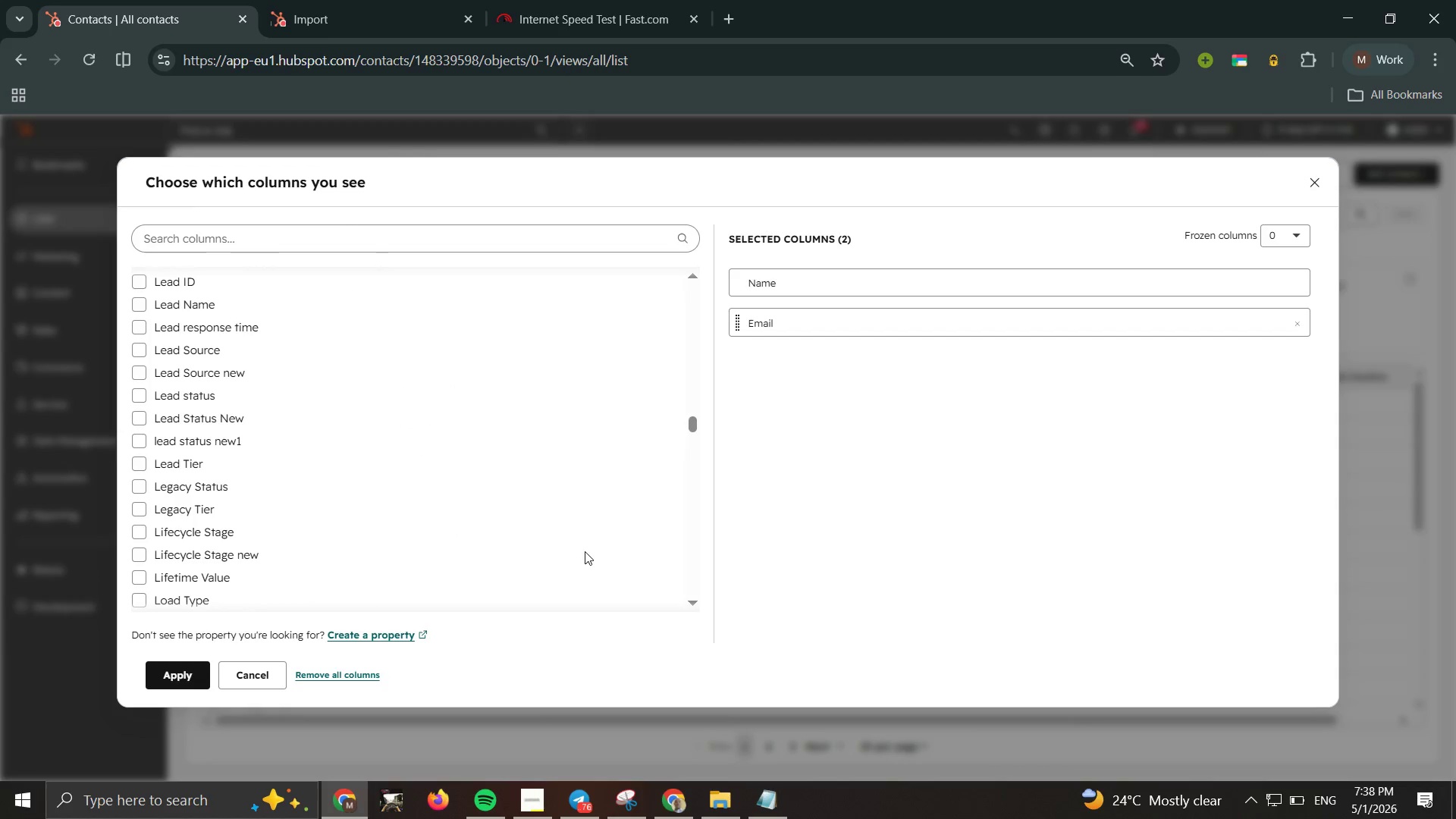 
scroll: coordinate [585, 554], scroll_direction: down, amount: 2.0
 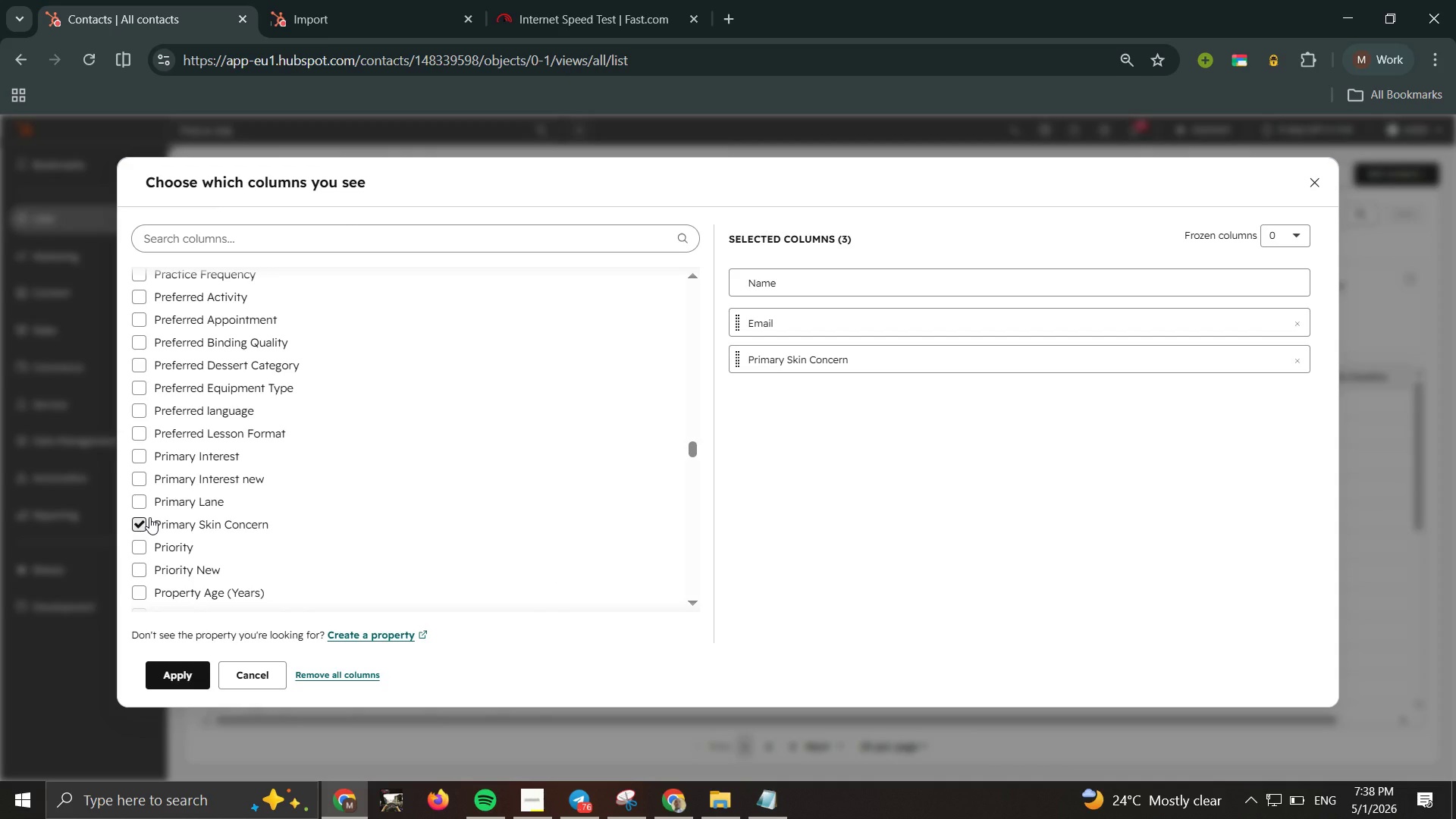 
wait(14.09)
 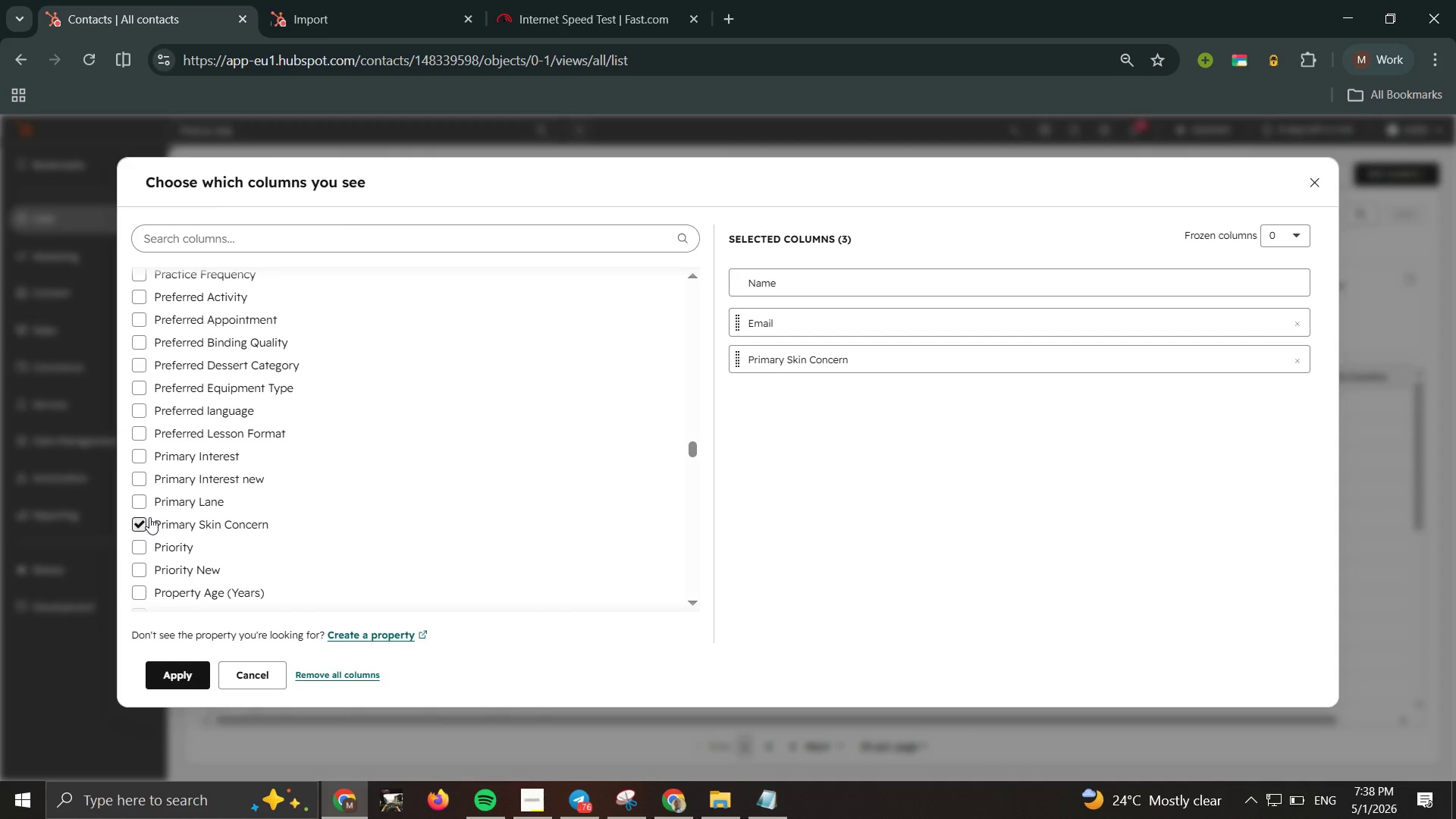 
scroll: coordinate [981, 279], scroll_direction: up, amount: 5.0
 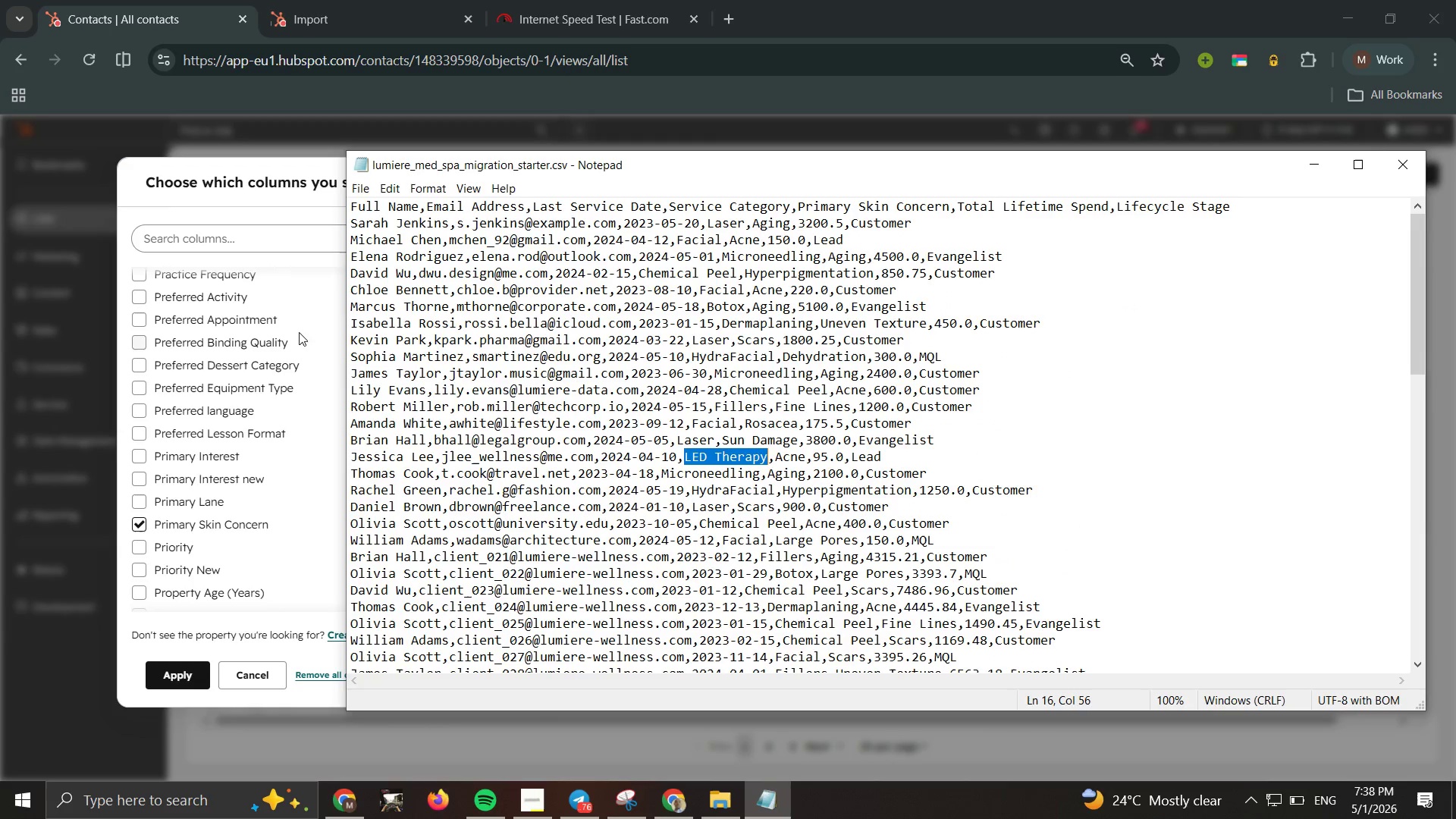 
left_click_drag(start_coordinate=[235, 242], to_coordinate=[237, 237])
 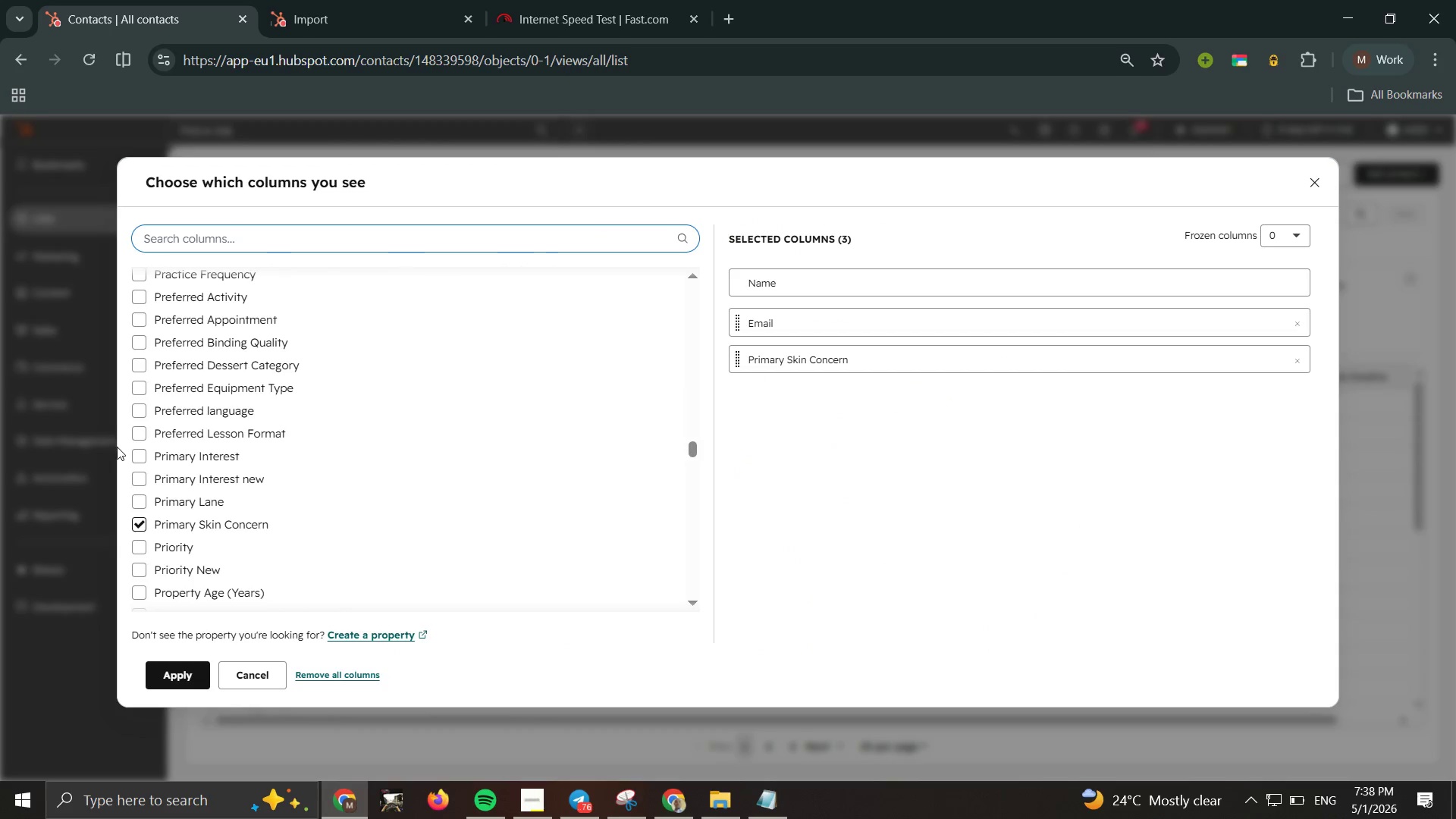 
key(T)
 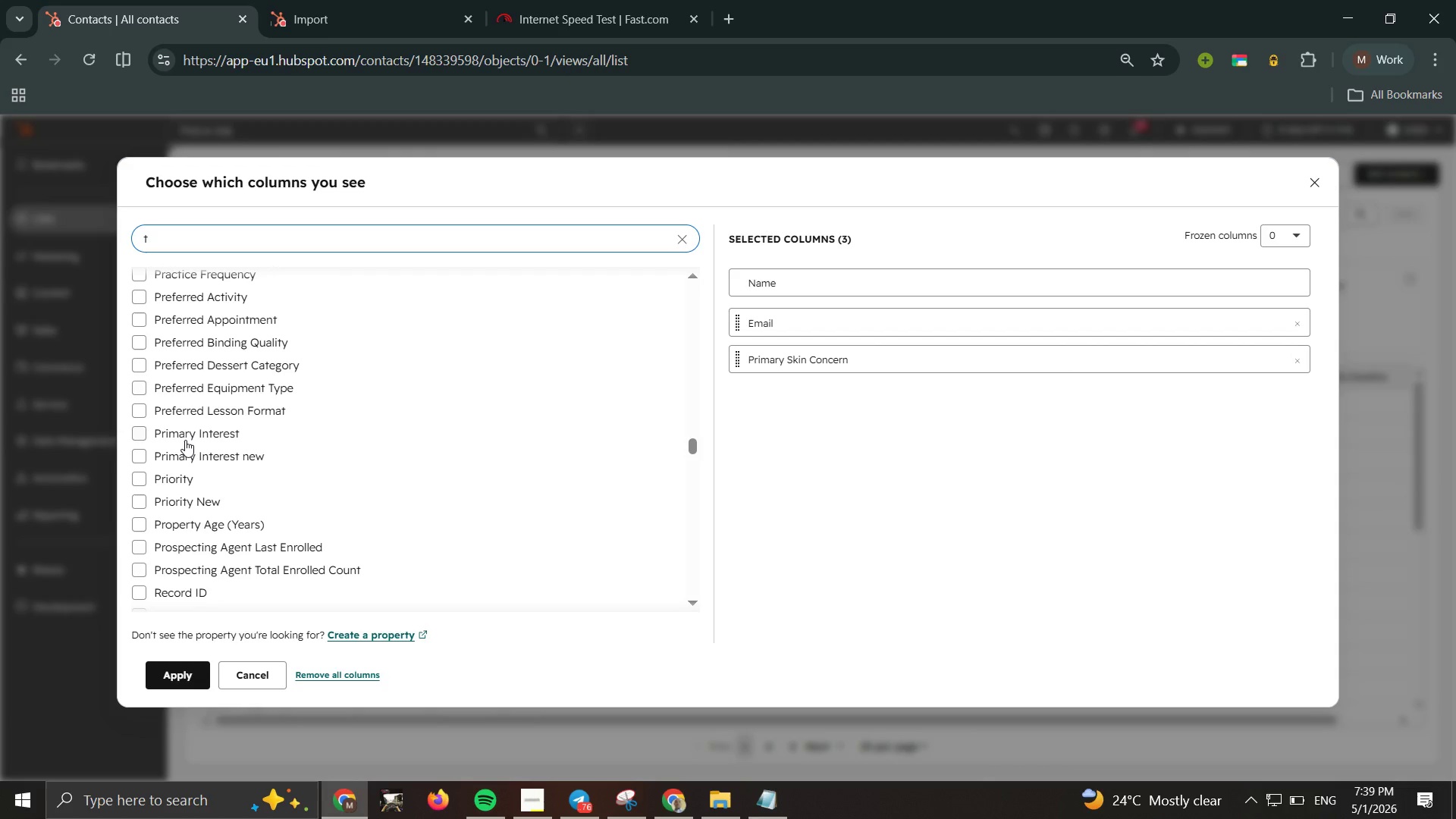 
scroll: coordinate [242, 388], scroll_direction: down, amount: 3.0
 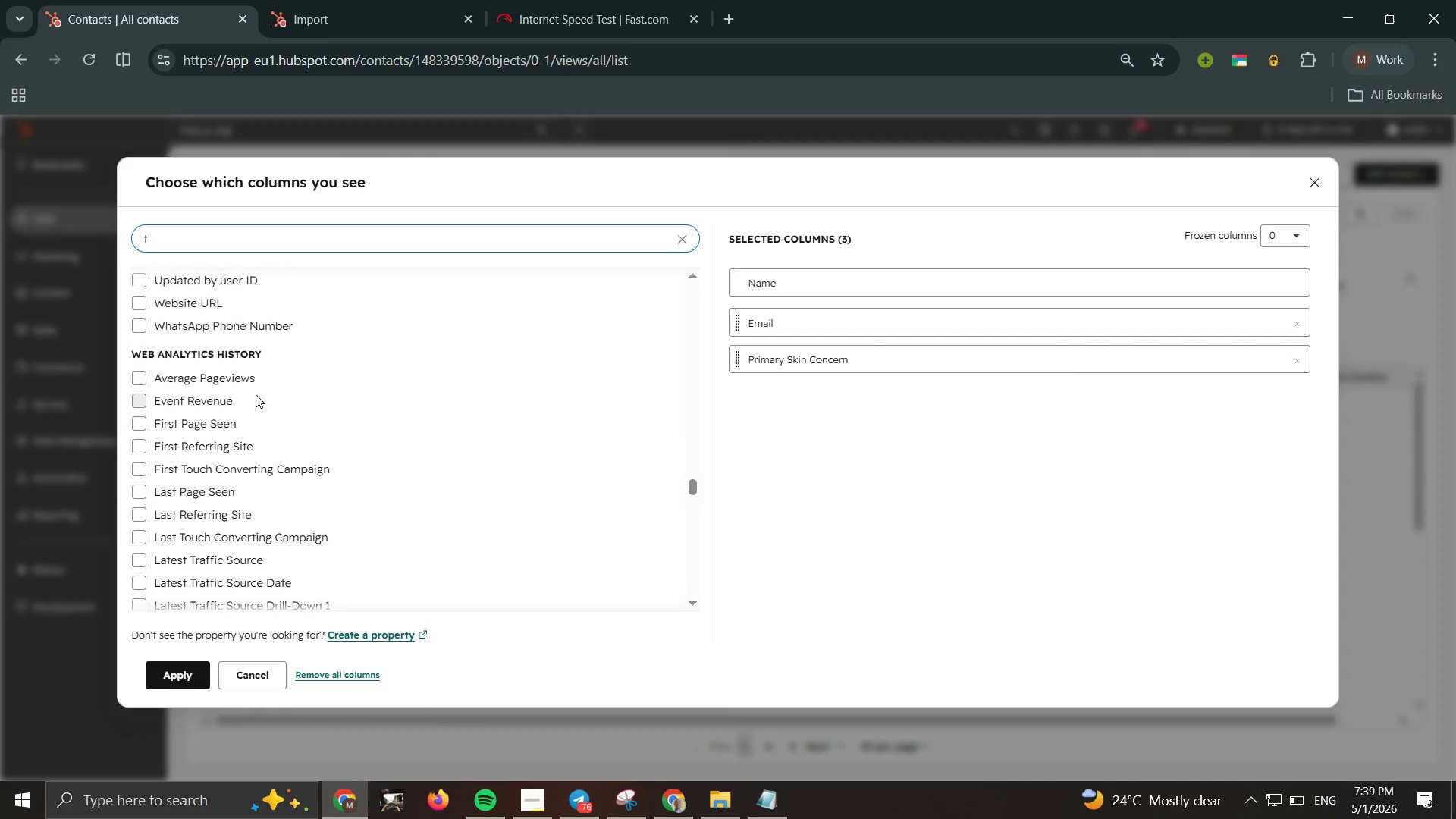 
scroll: coordinate [256, 394], scroll_direction: up, amount: 1.0
 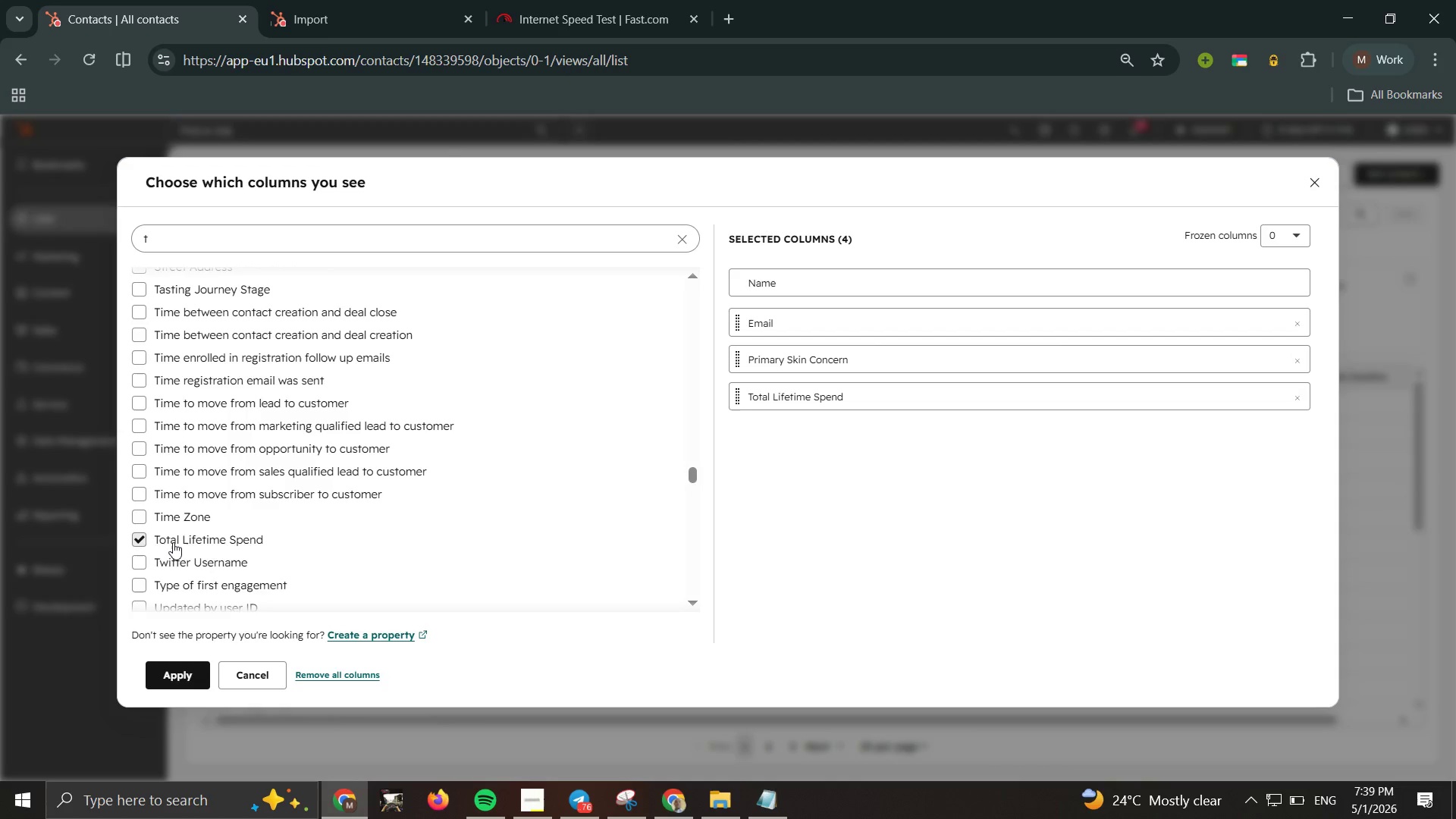 
mouse_move([685, 785])
 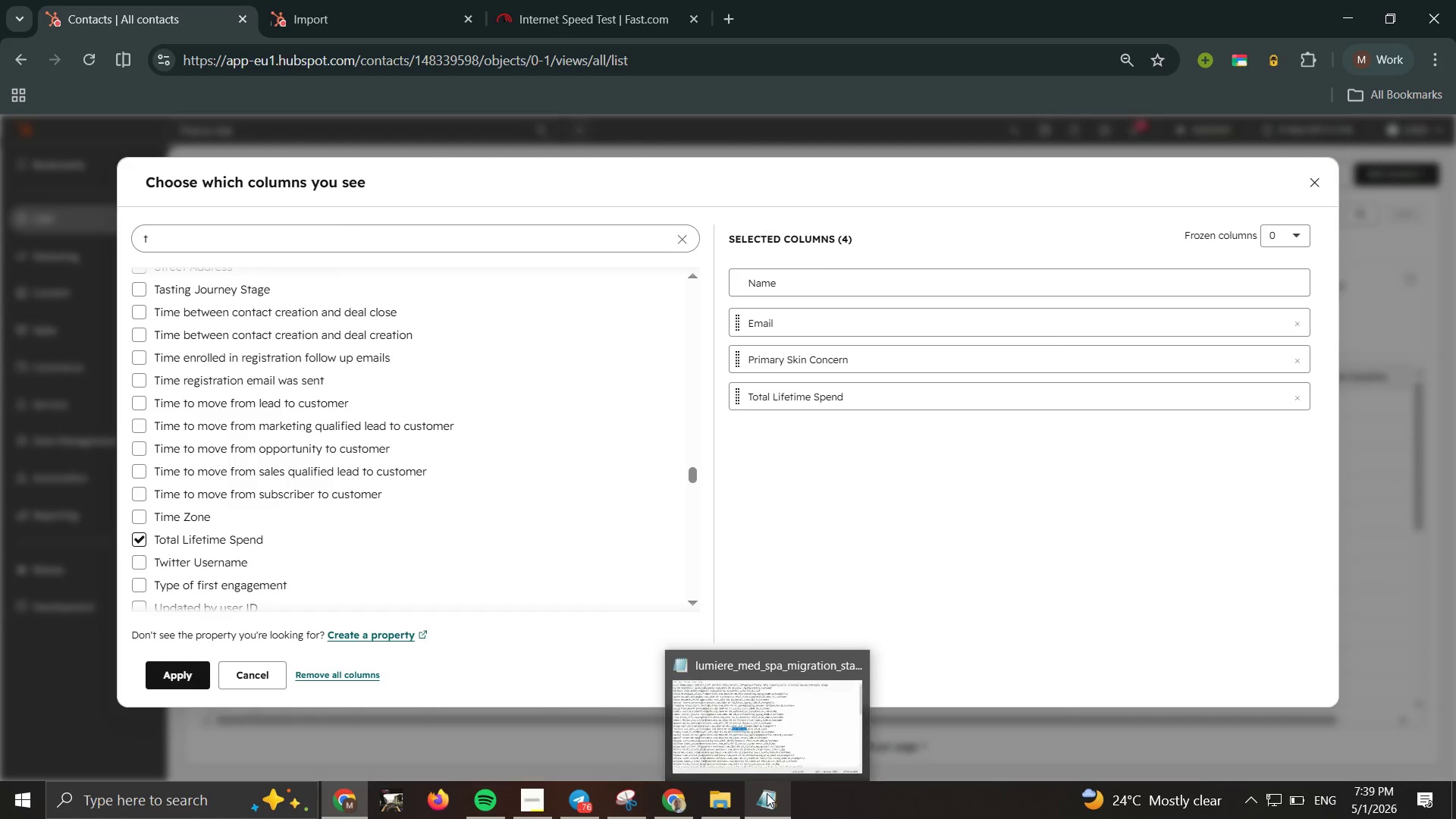 
left_click([767, 793])
 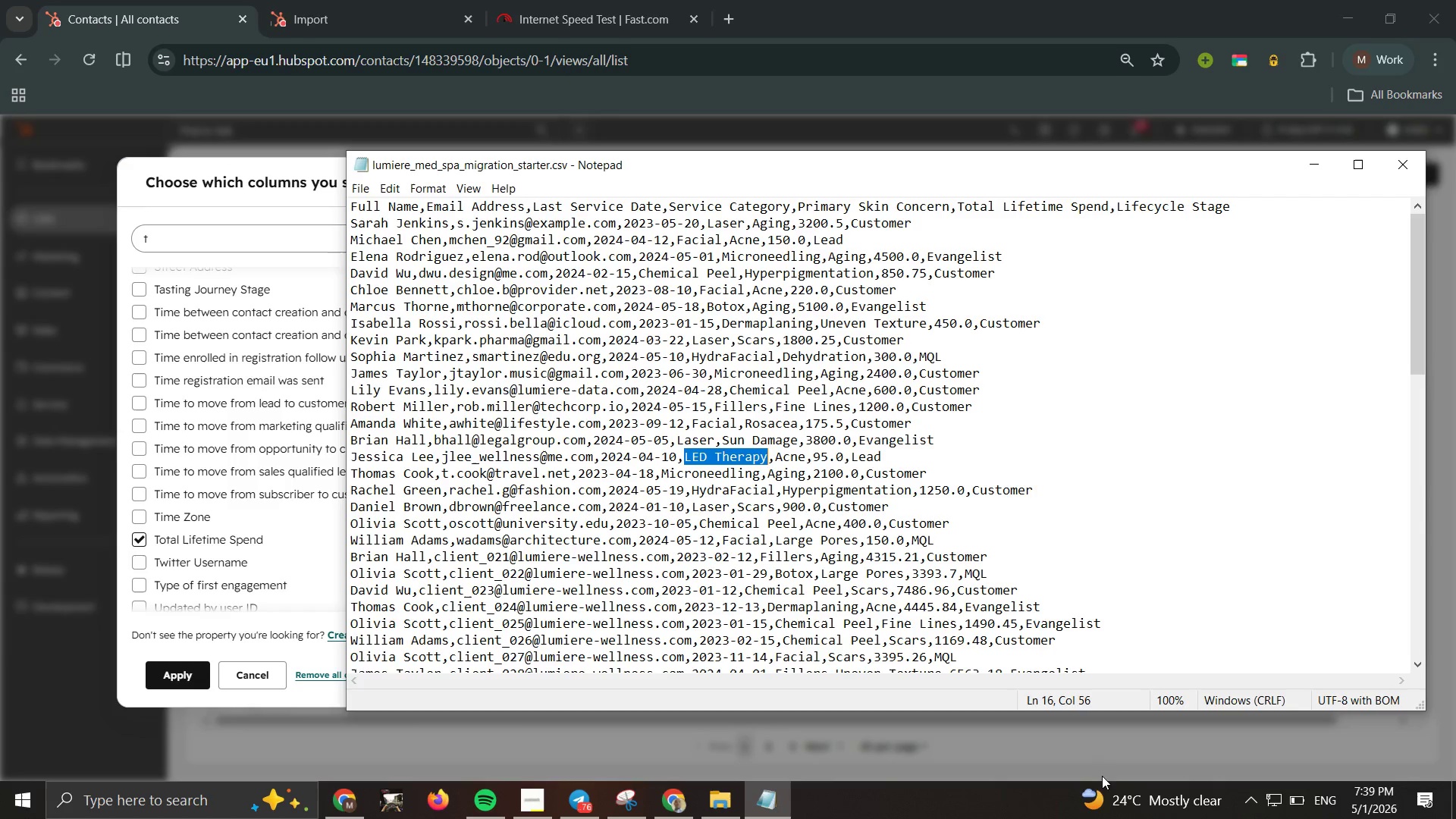 
wait(6.08)
 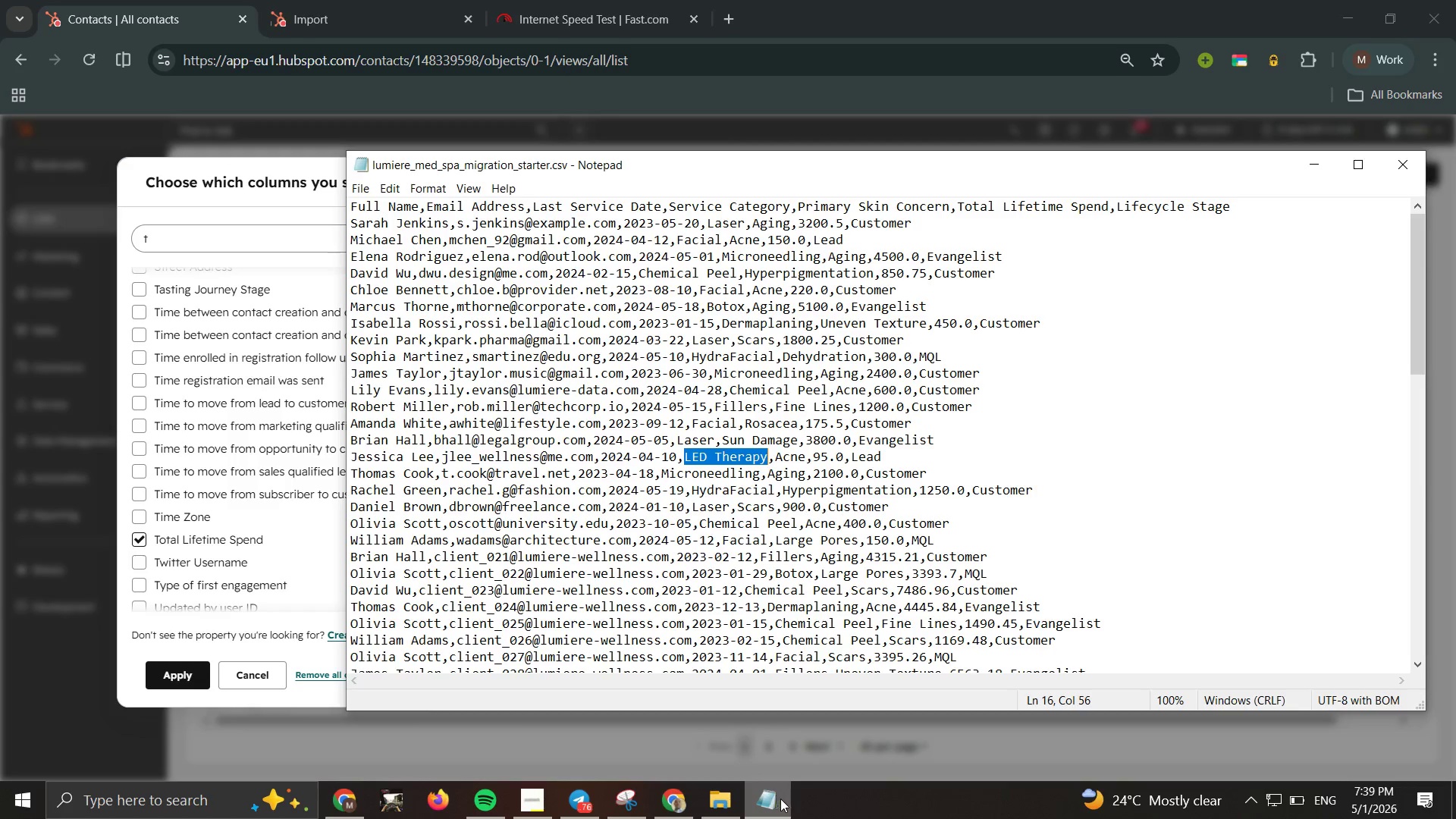 
scroll: coordinate [531, 463], scroll_direction: up, amount: 2.0
 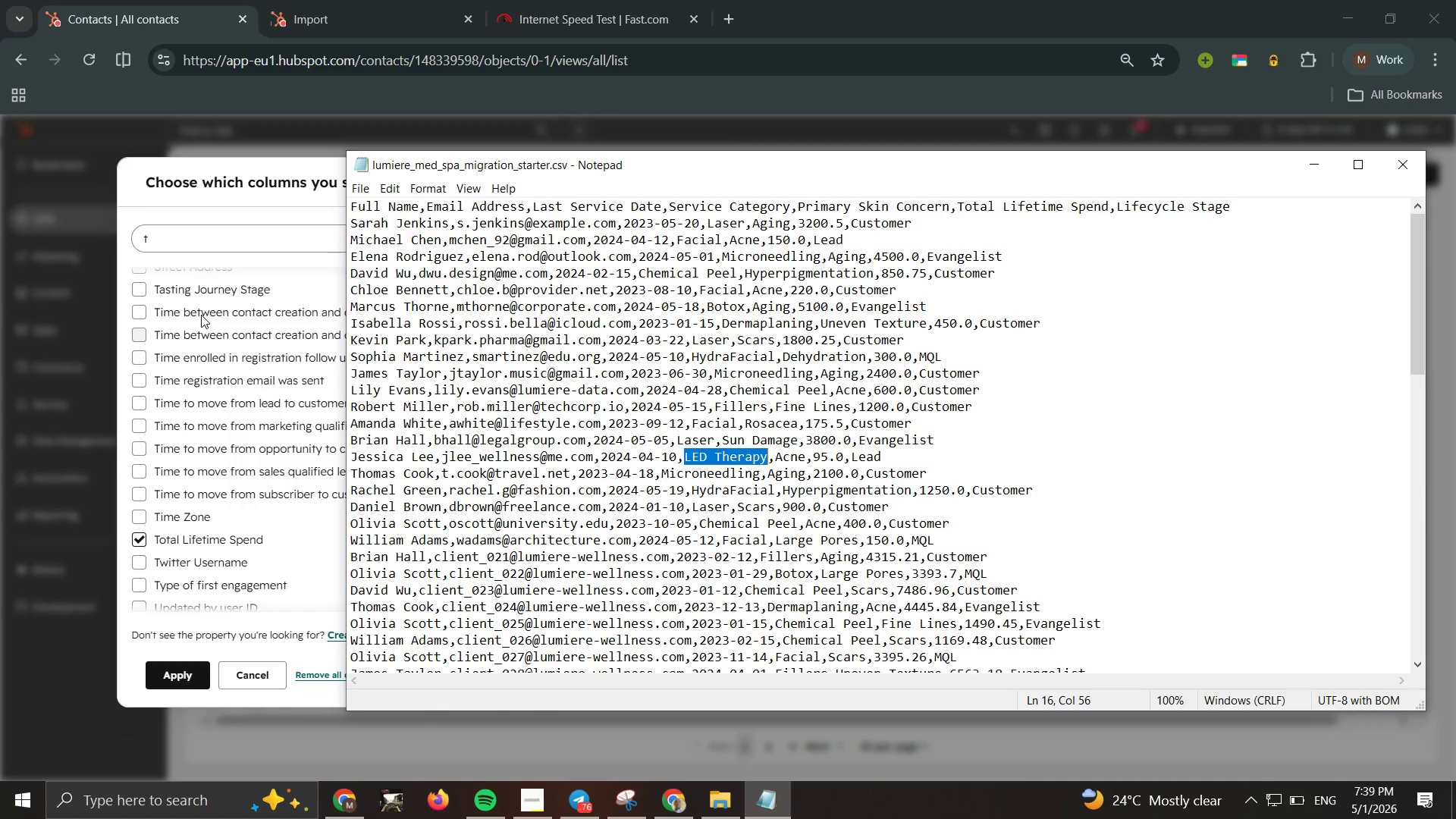 
left_click_drag(start_coordinate=[231, 242], to_coordinate=[234, 250])
 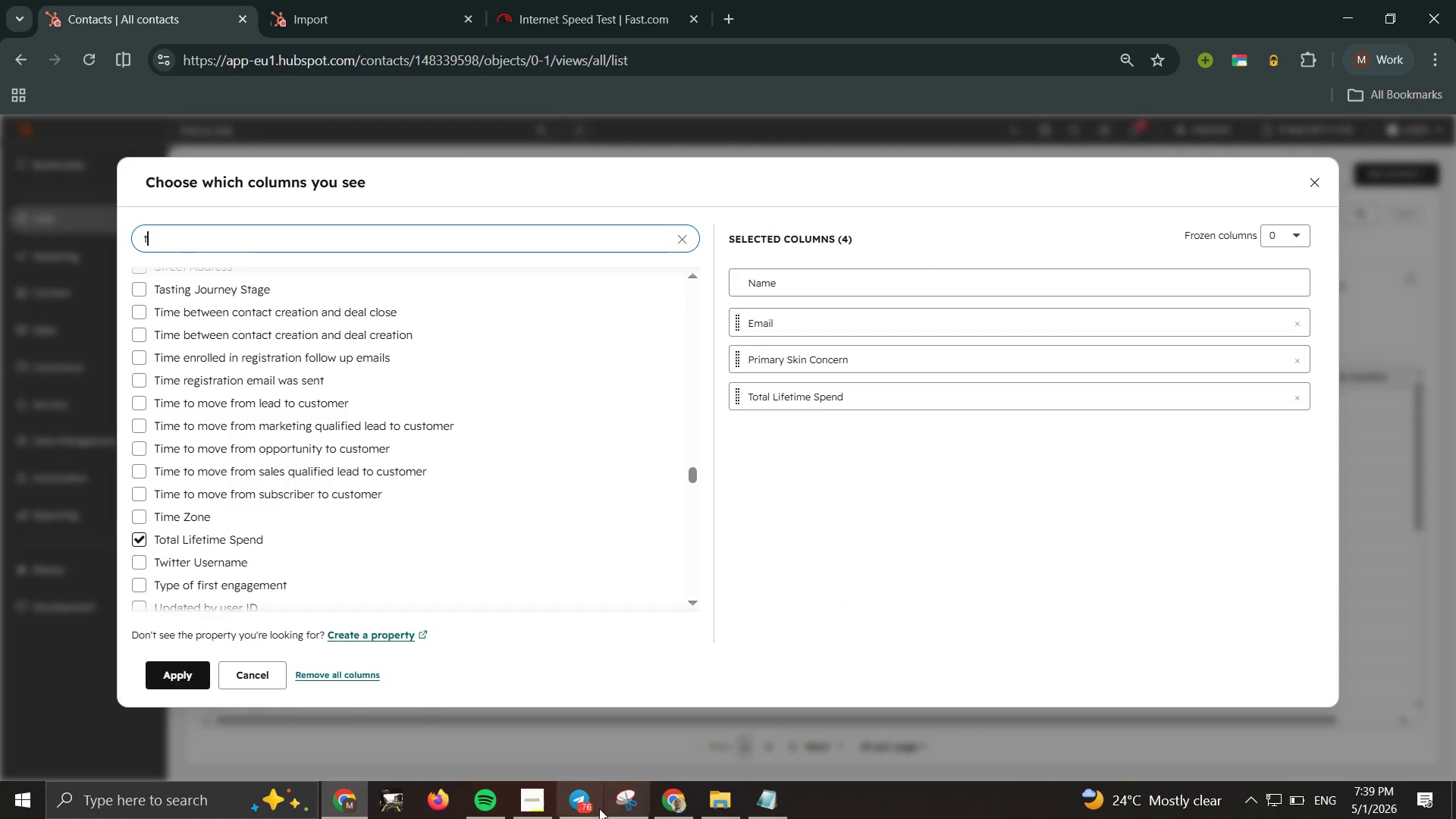 
left_click([538, 812])